 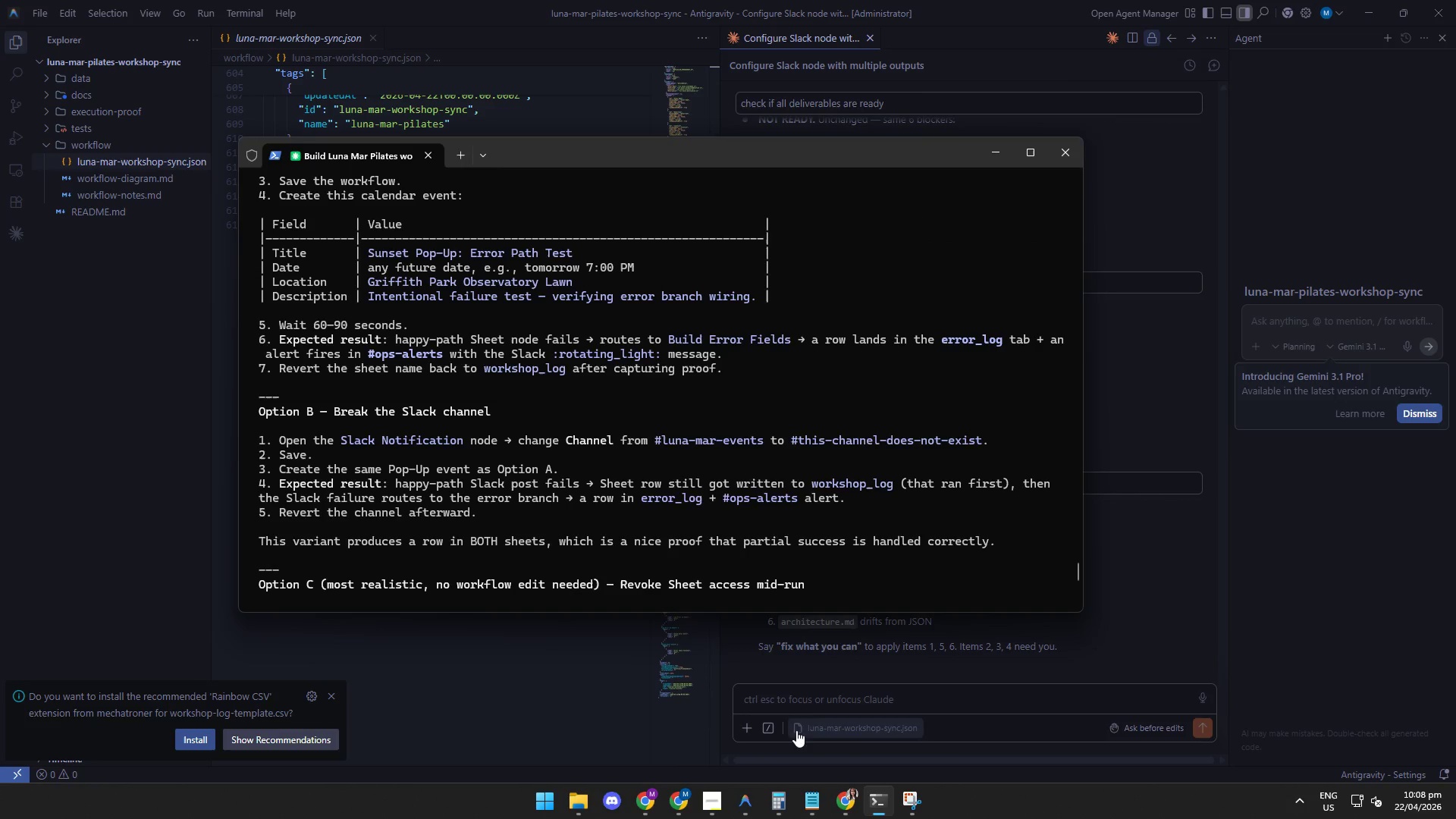 
left_click_drag(start_coordinate=[1075, 587], to_coordinate=[1080, 529])
 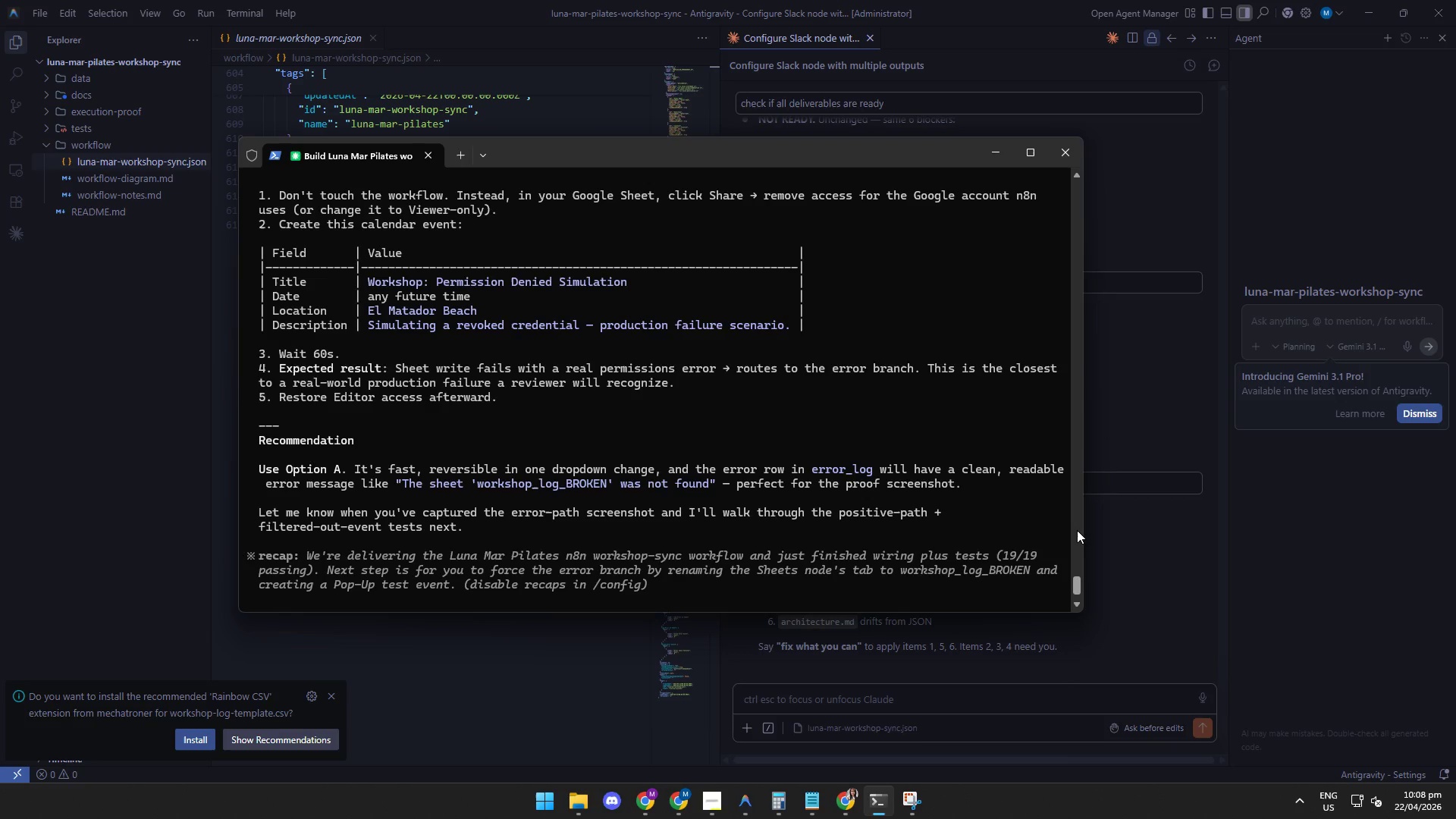 
wait(16.2)
 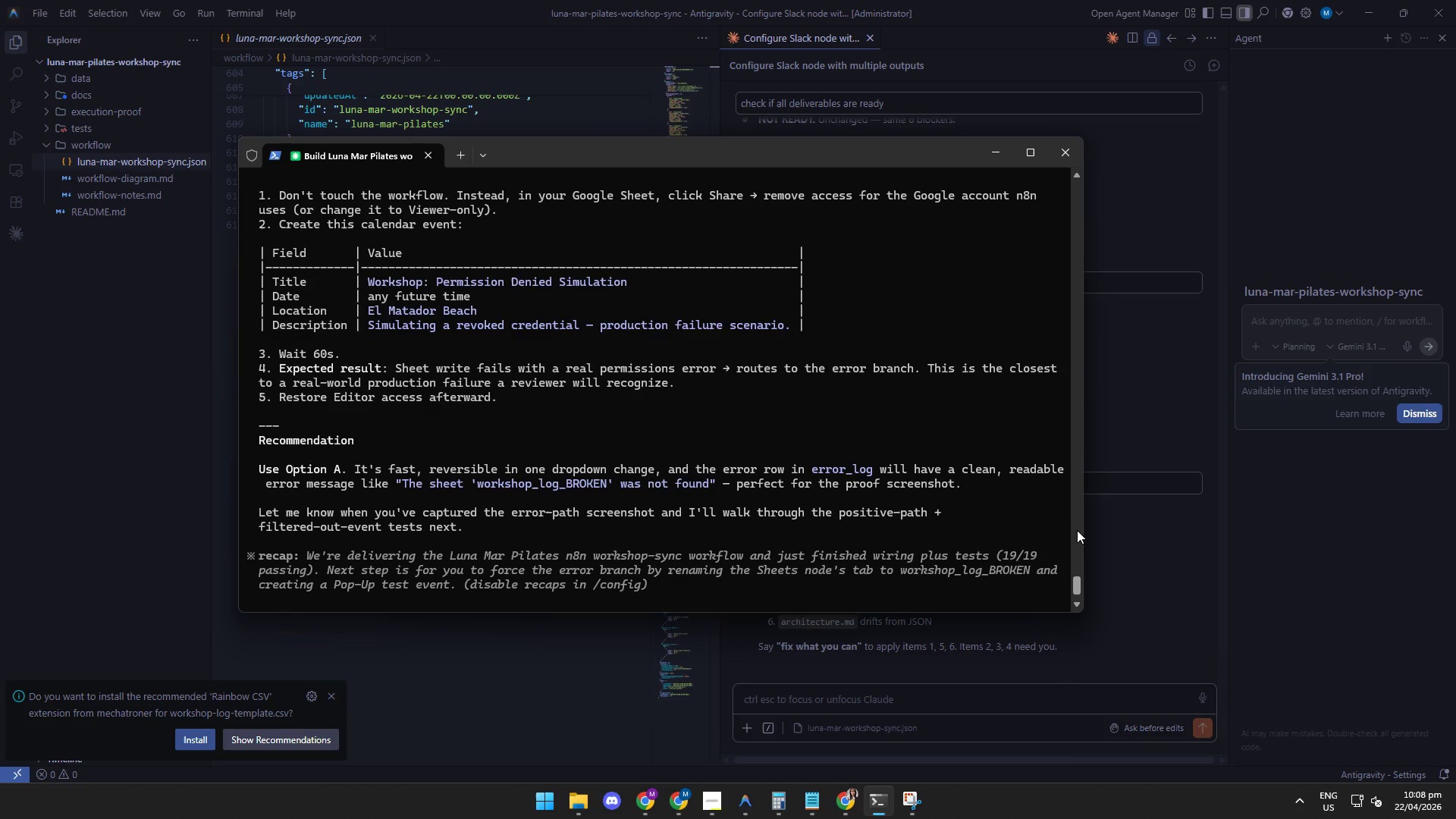 
left_click([922, 679])
 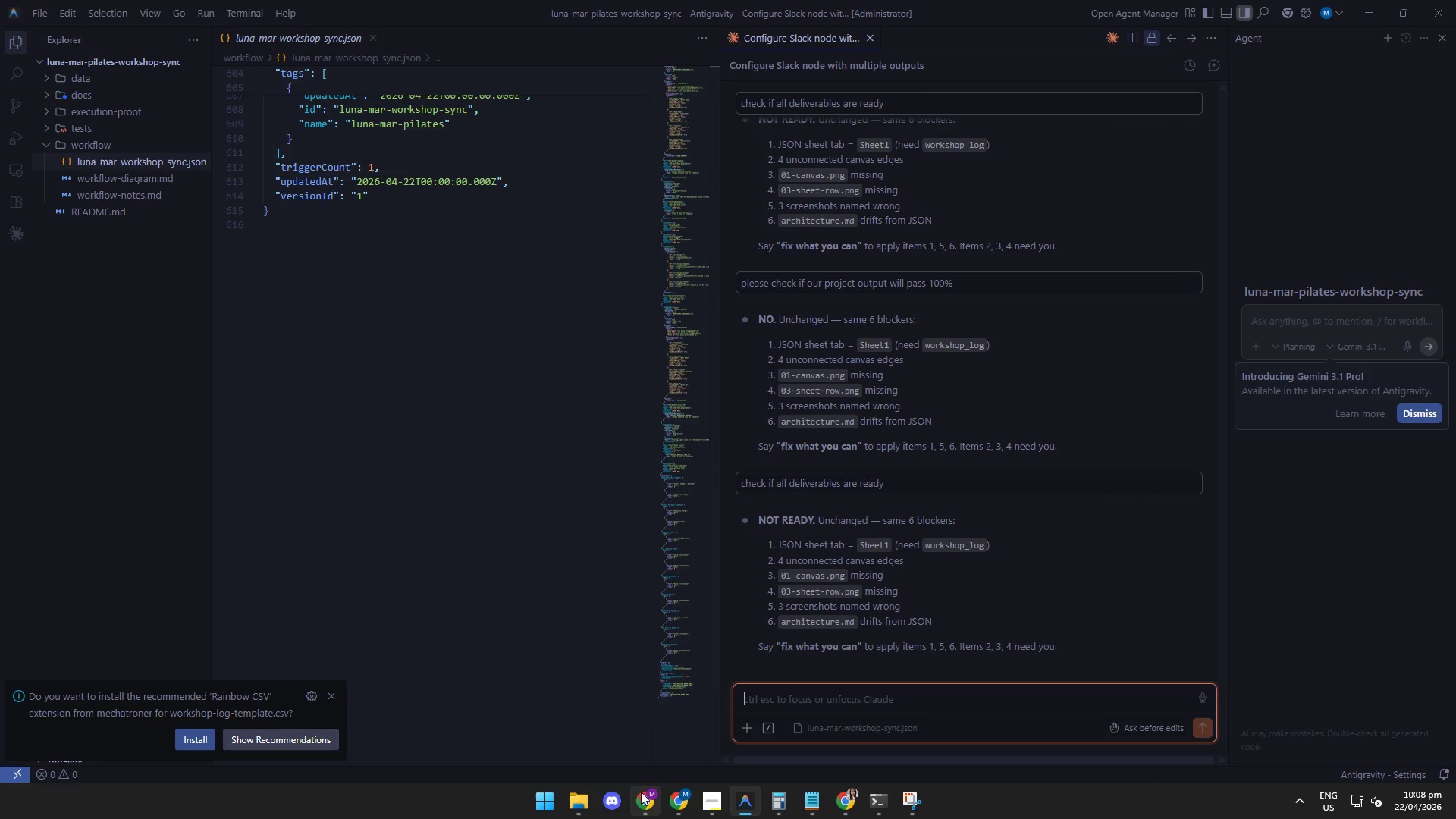 
left_click([642, 802])
 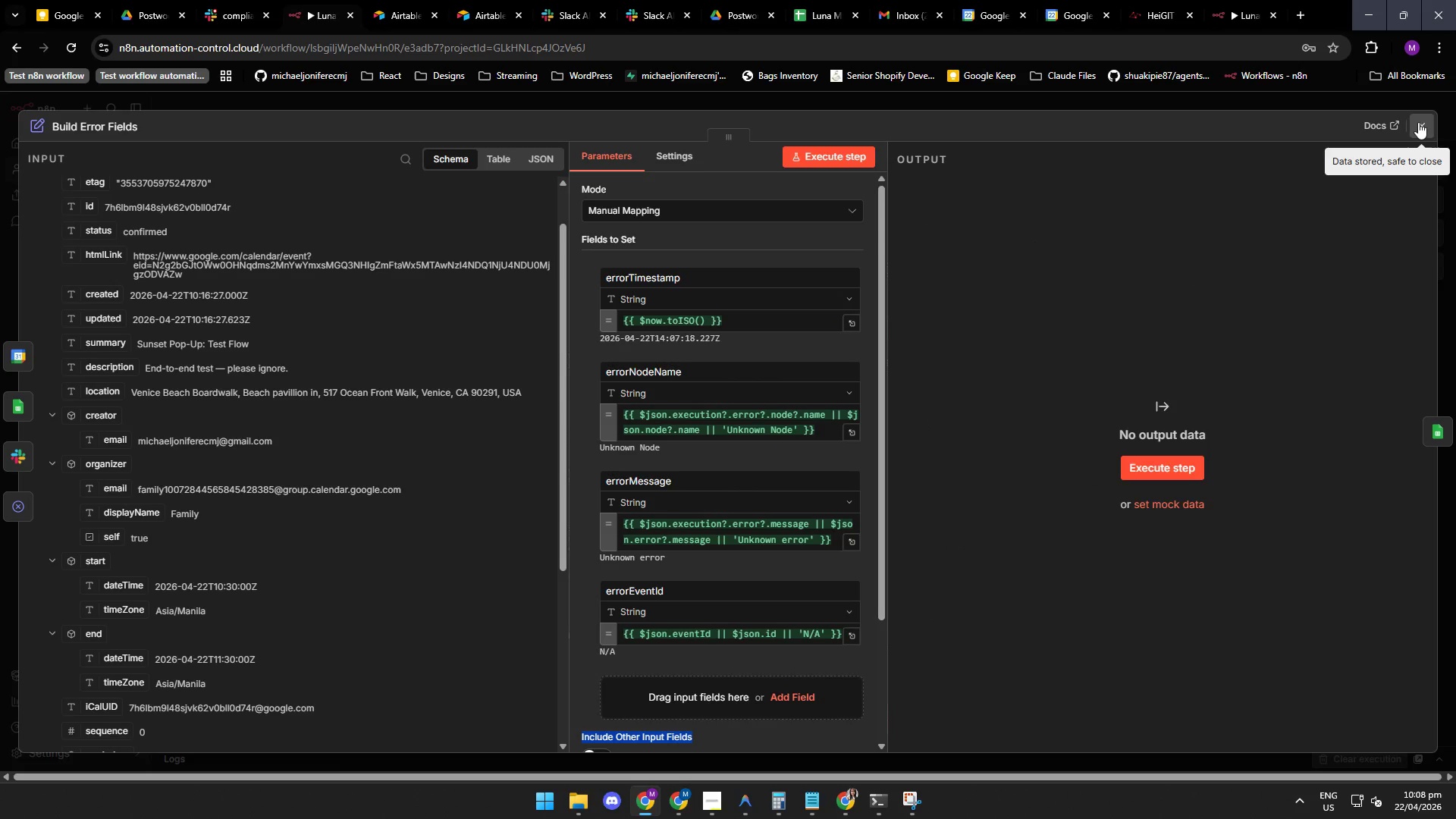 
left_click([1420, 126])
 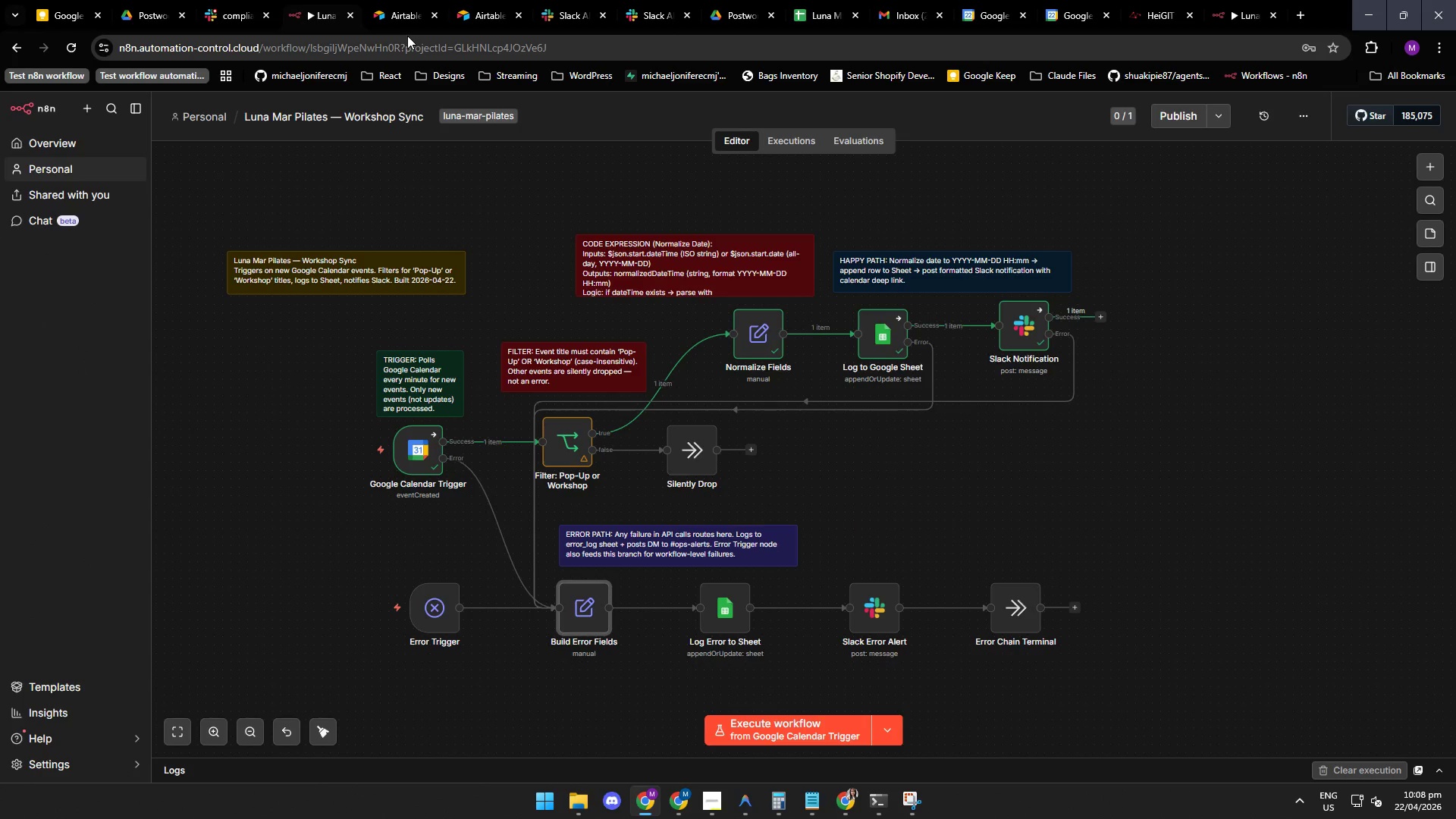 
left_click([575, 13])
 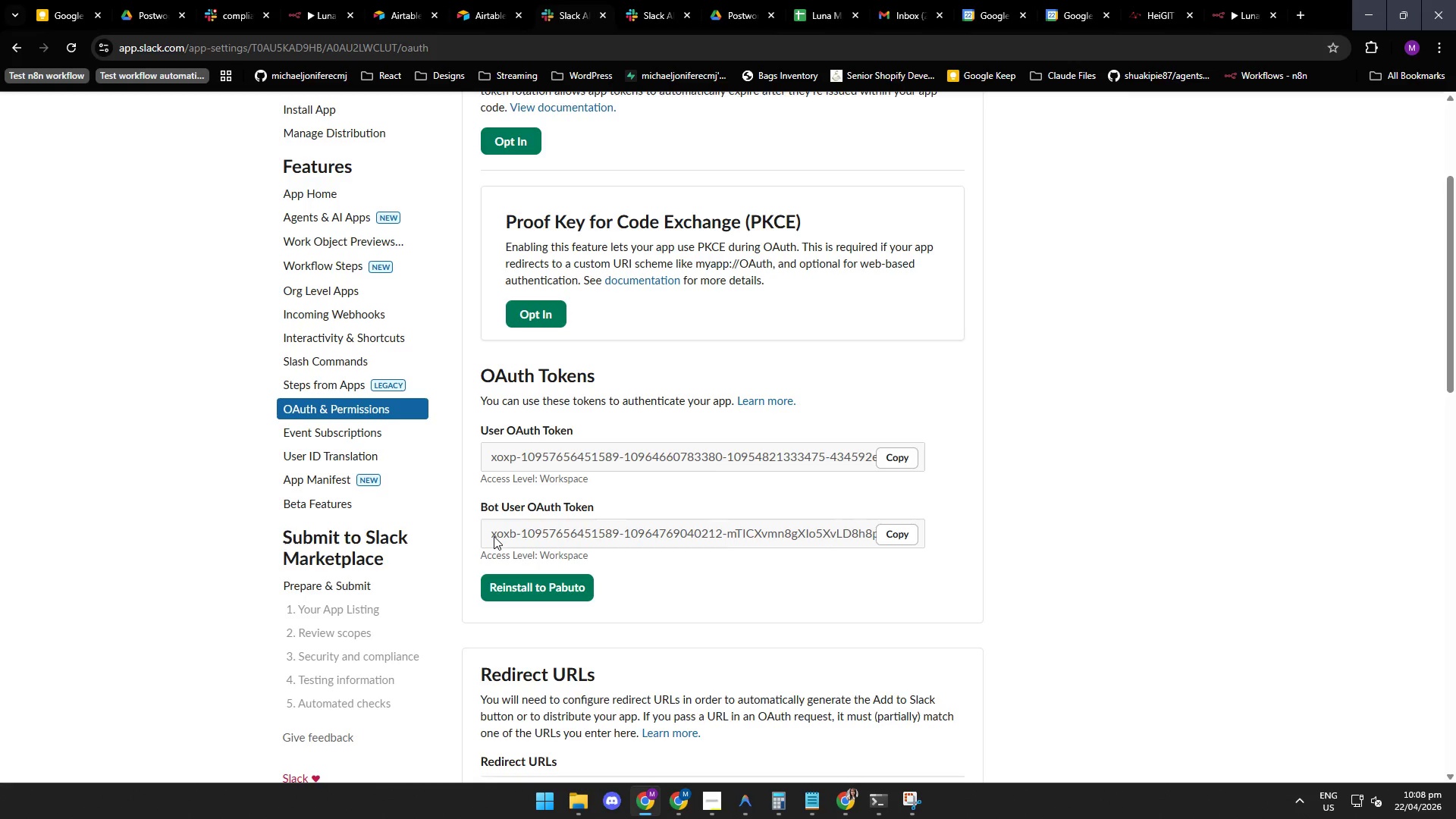 
left_click([557, 536])
 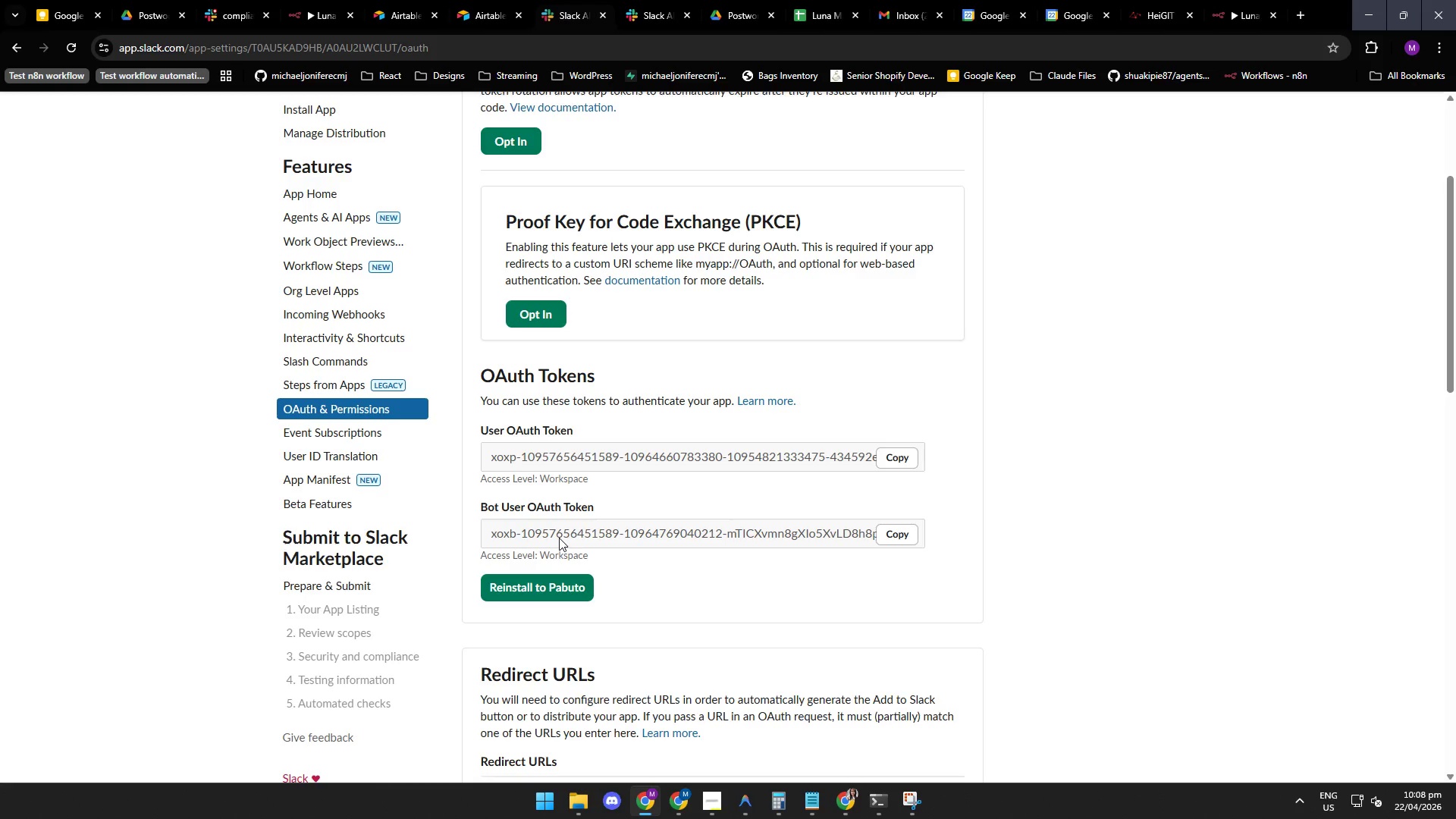 
wait(10.8)
 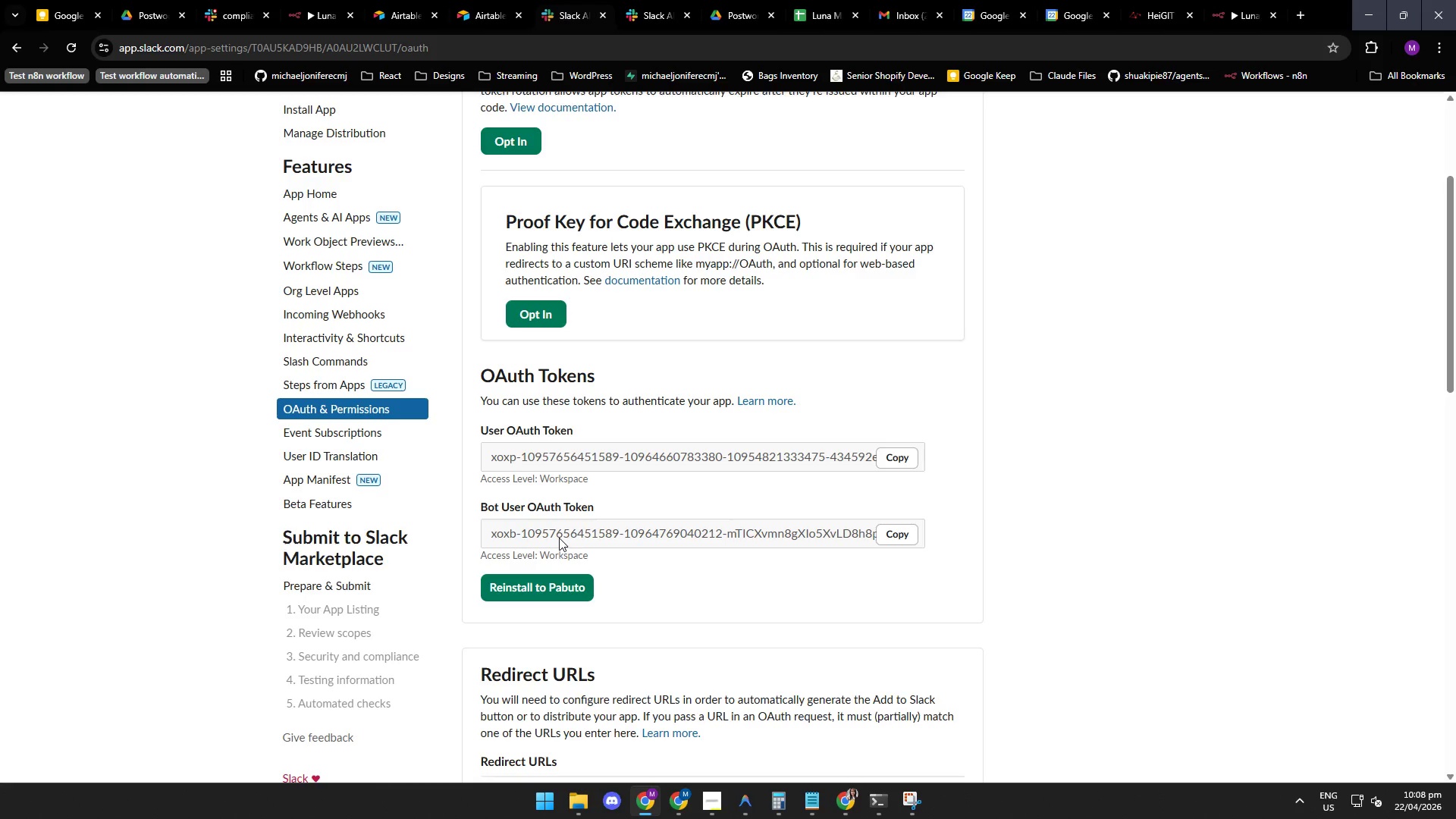 
left_click([645, 10])
 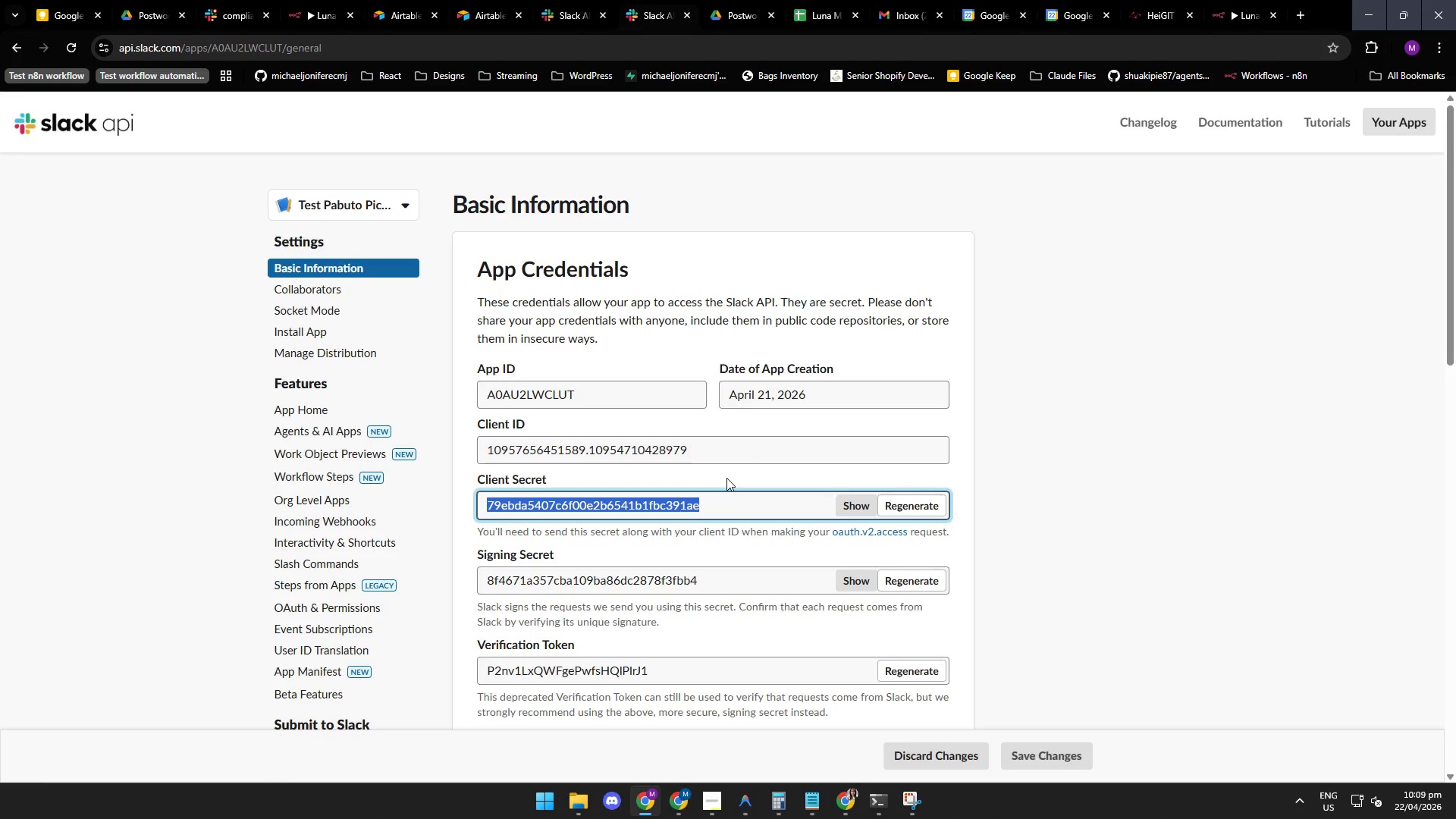 
left_click([730, 476])
 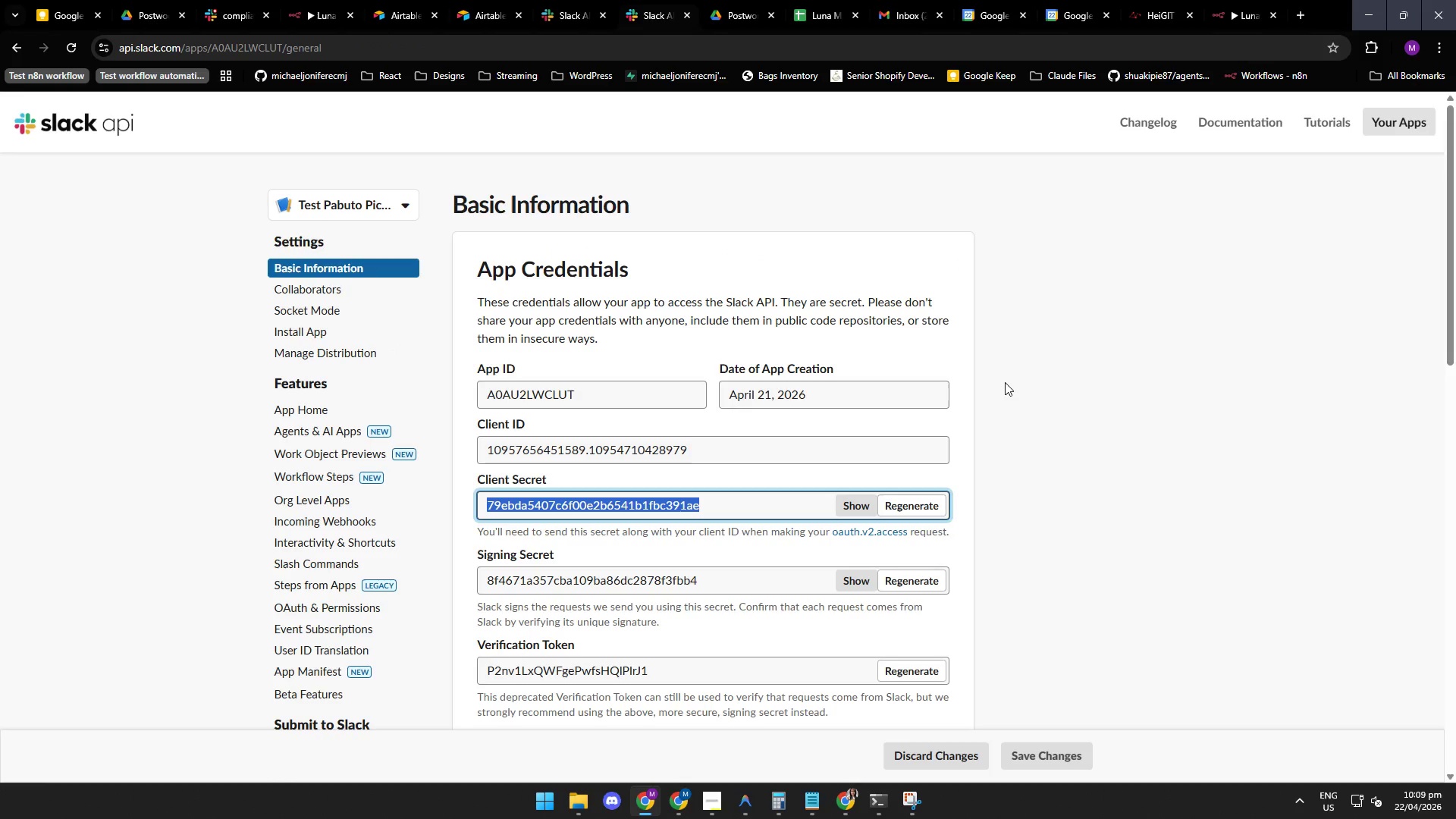 
wait(8.16)
 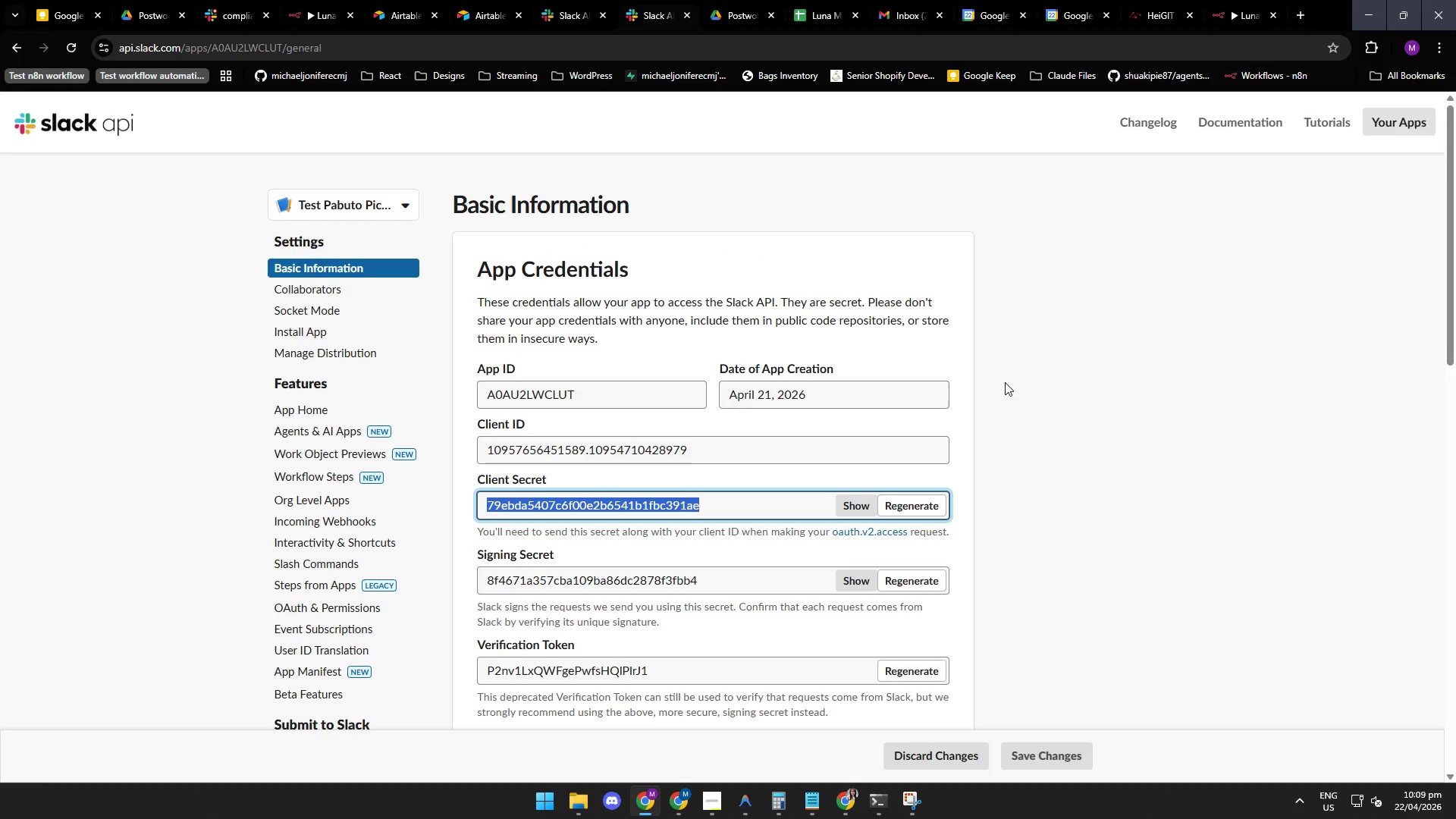 
left_click([736, 13])
 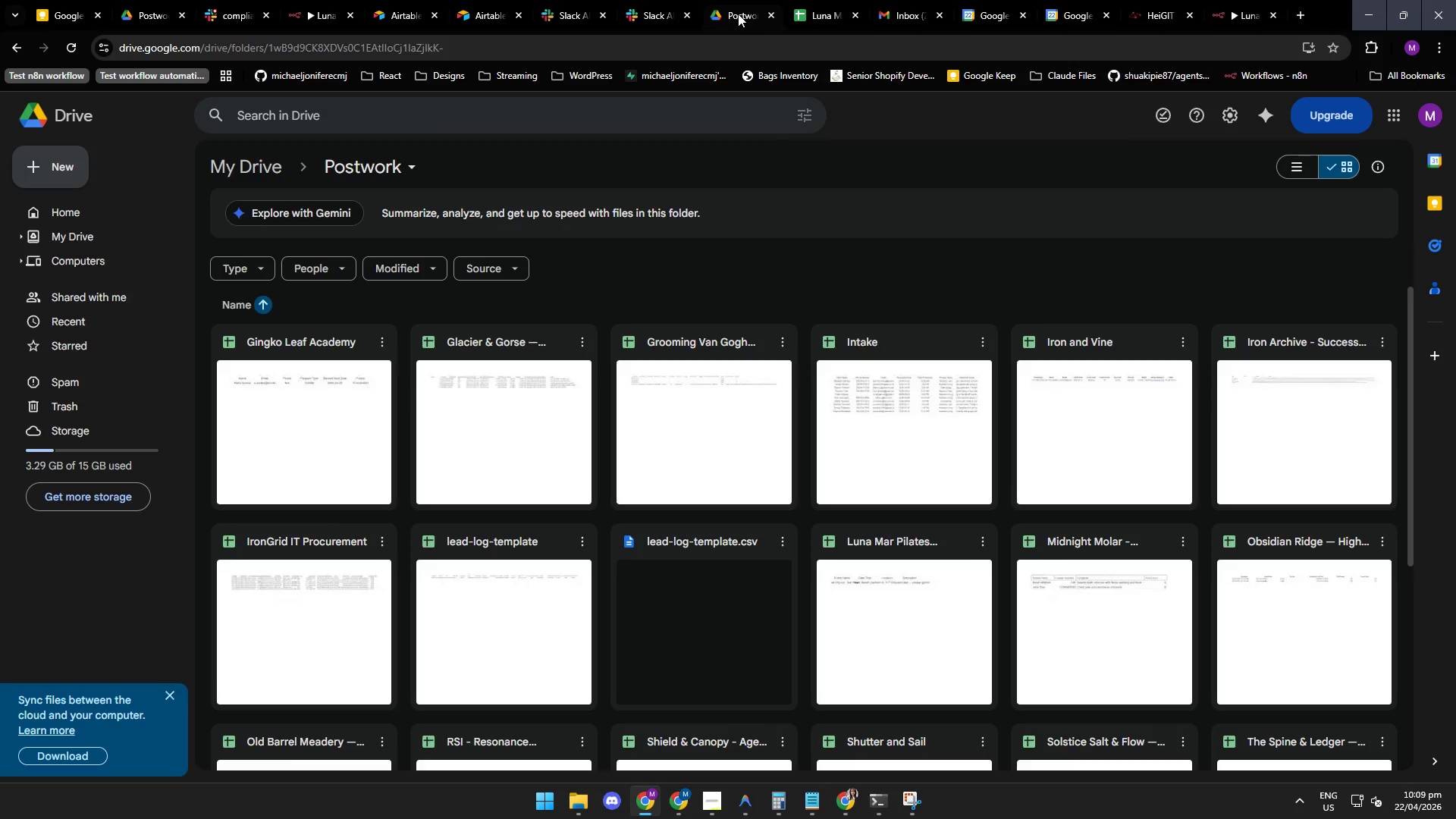 
mouse_move([814, 7])
 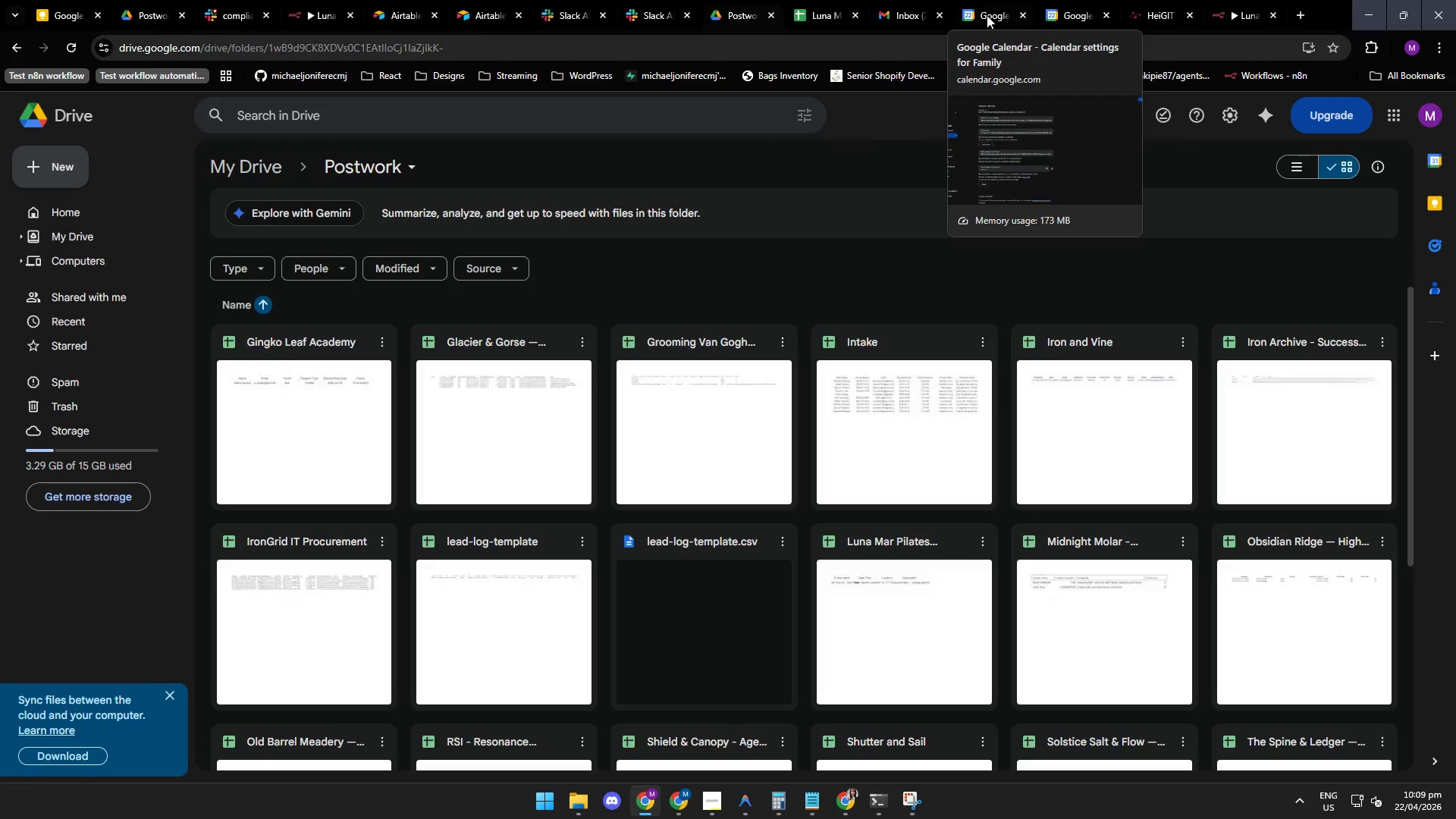 
left_click([987, 14])
 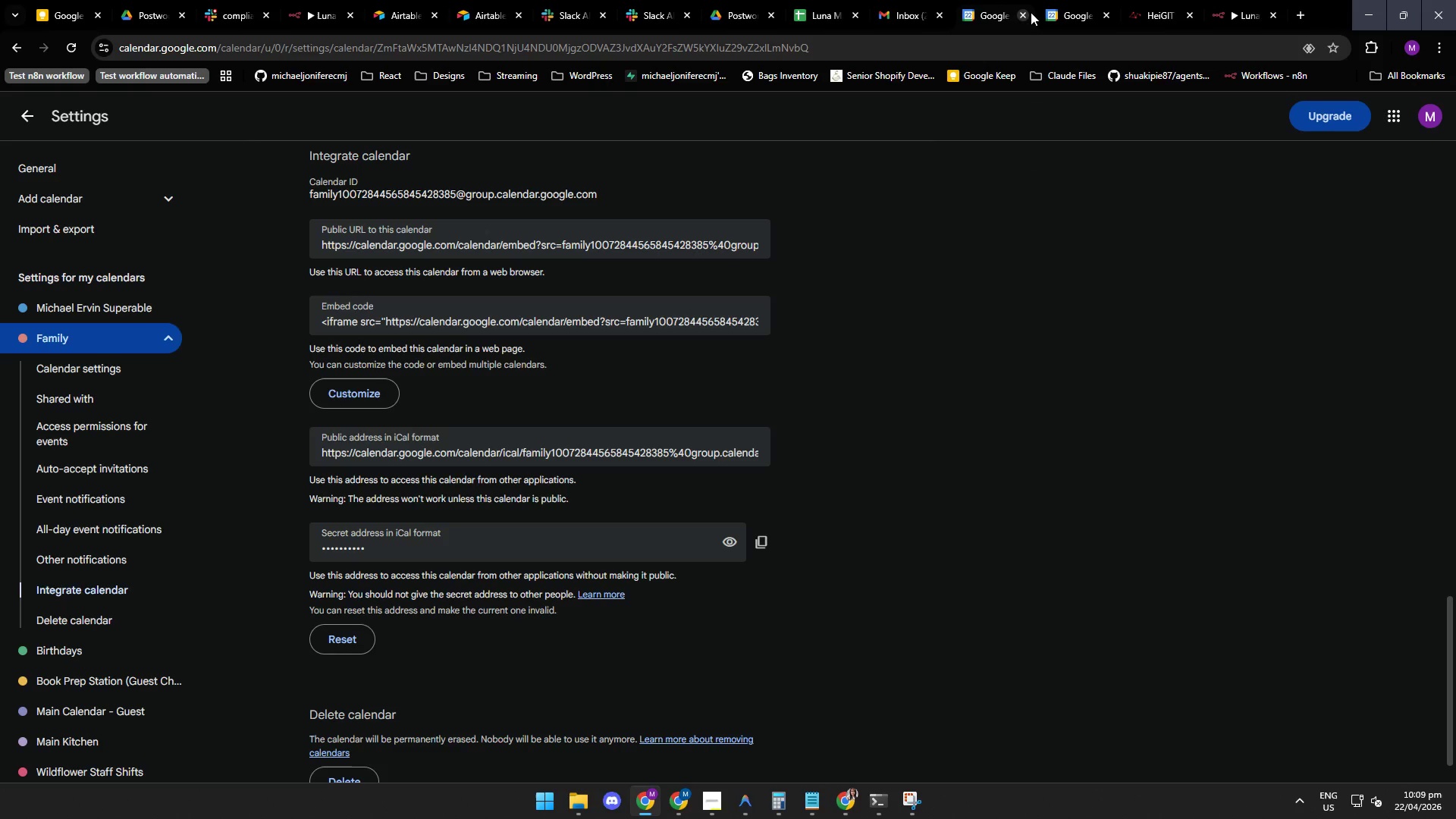 
left_click([1058, 10])
 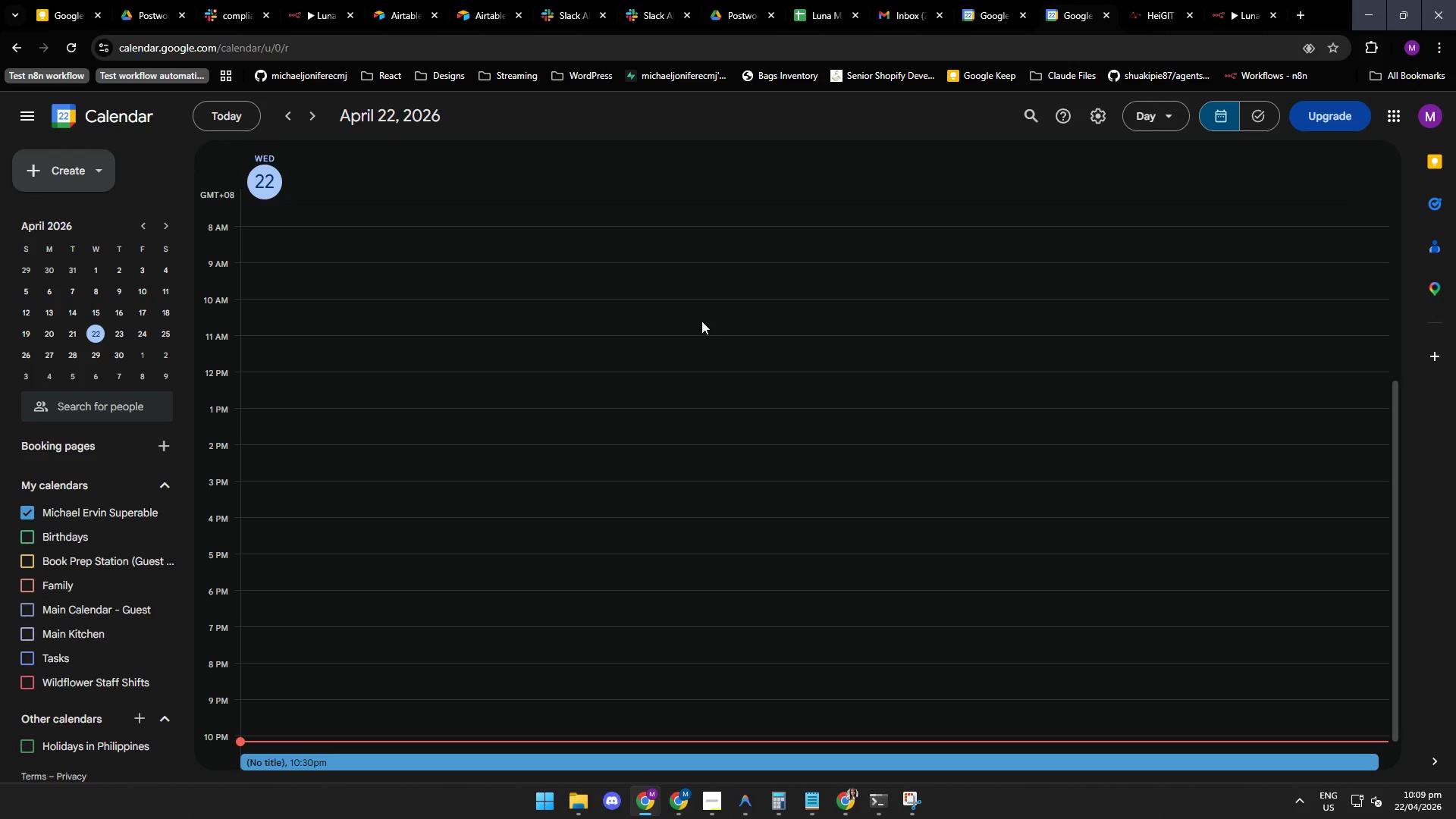 
wait(8.64)
 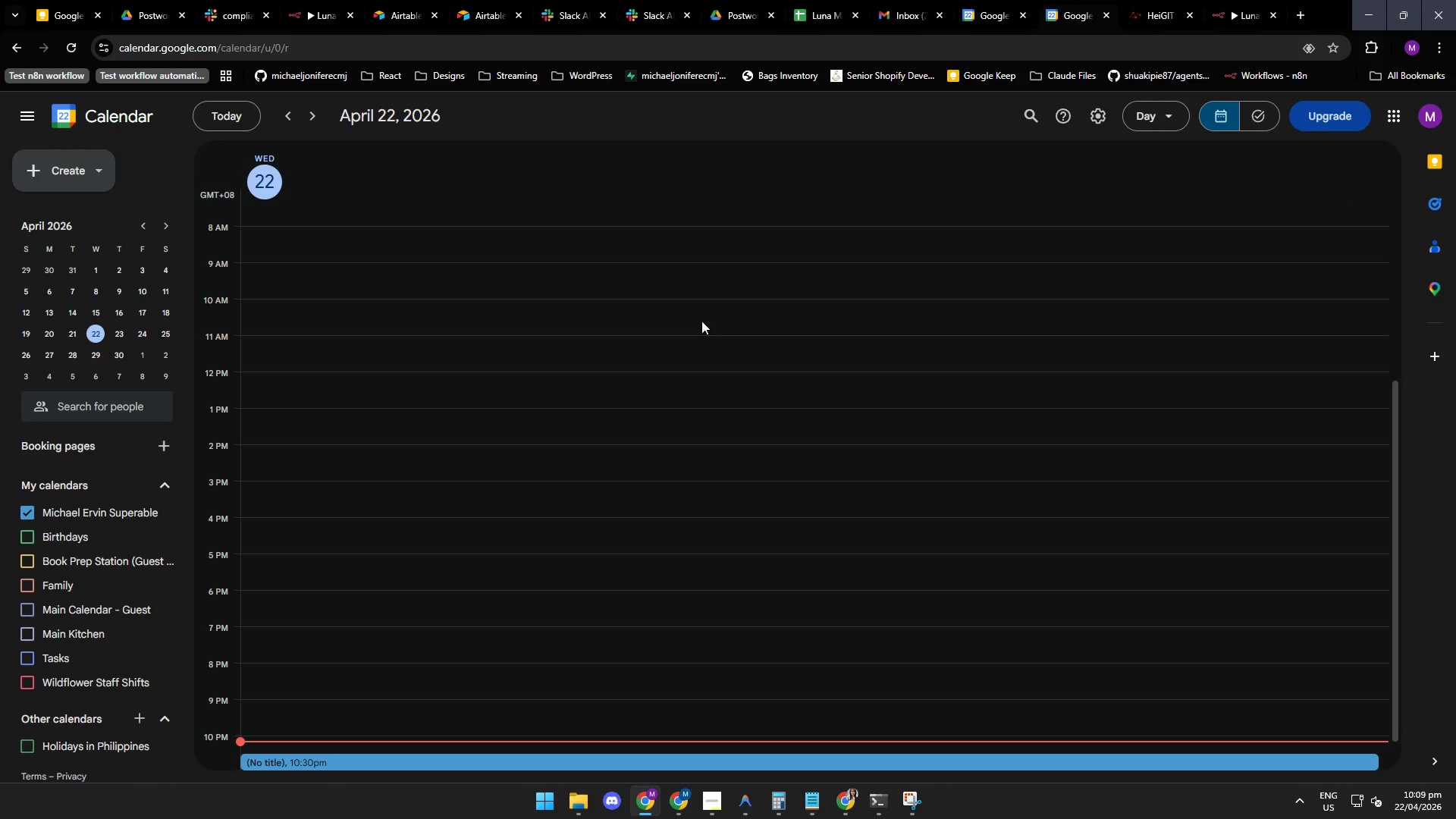 
mouse_move([732, 795])
 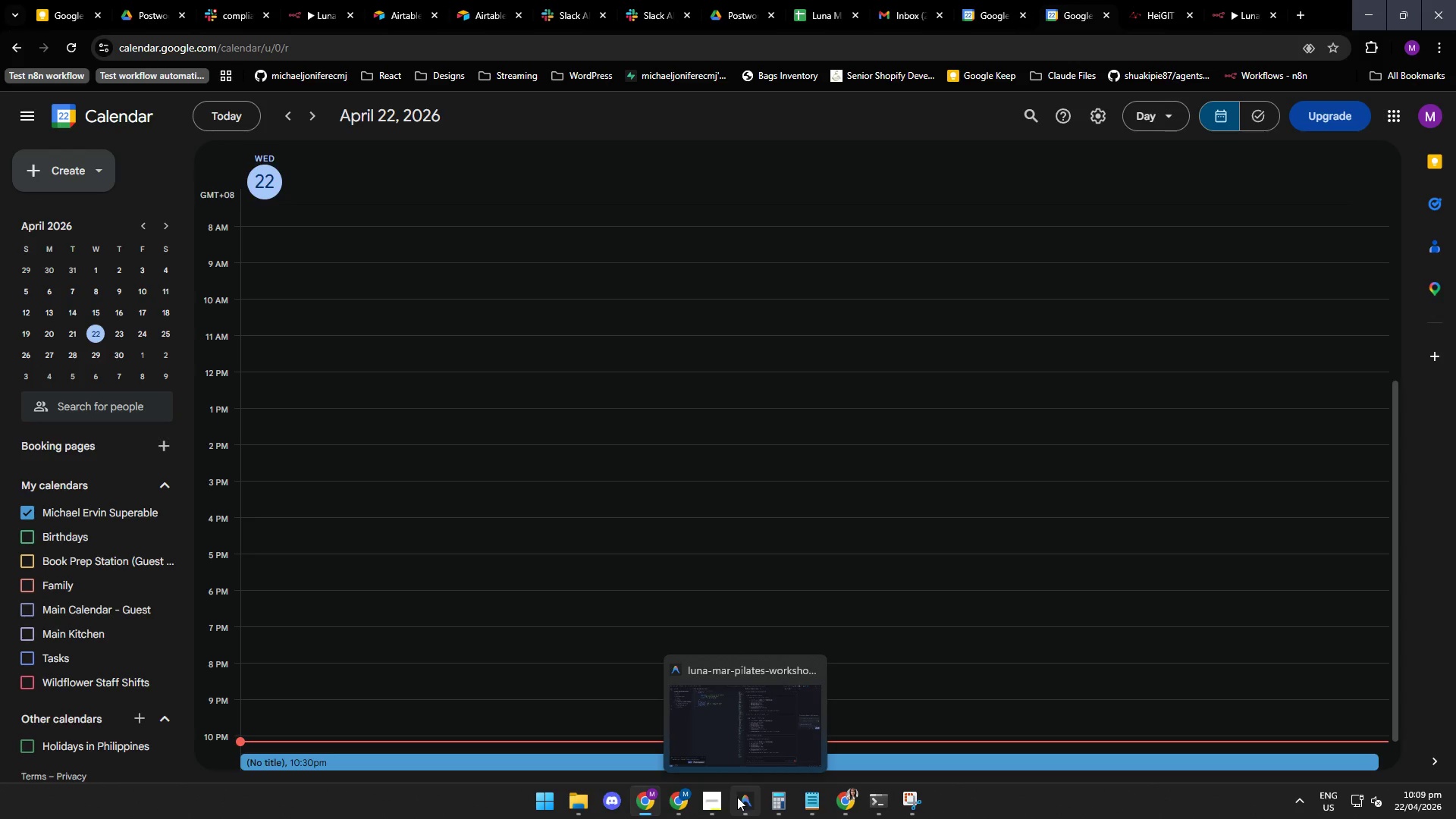 
left_click([740, 799])
 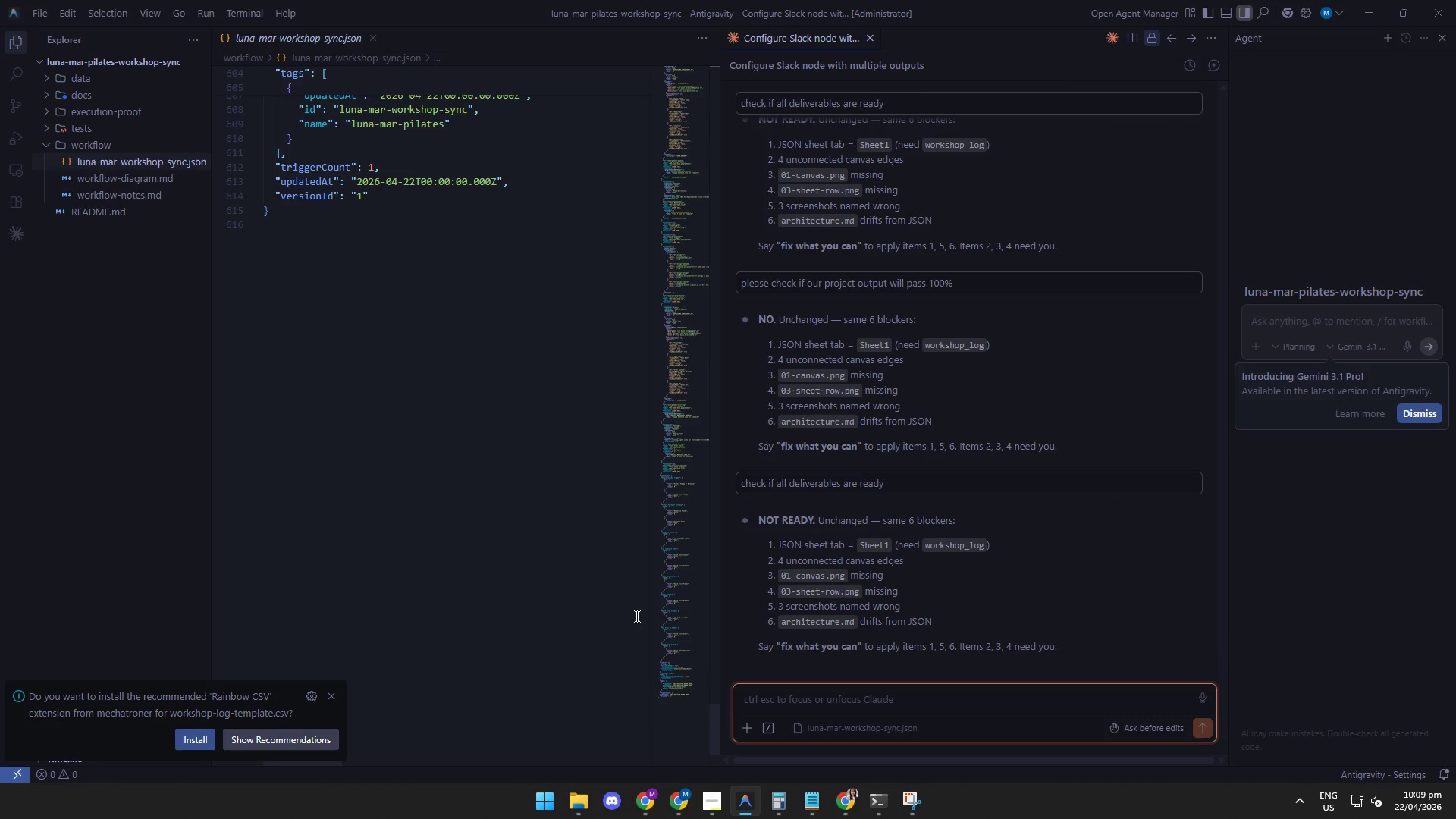 
wait(19.8)
 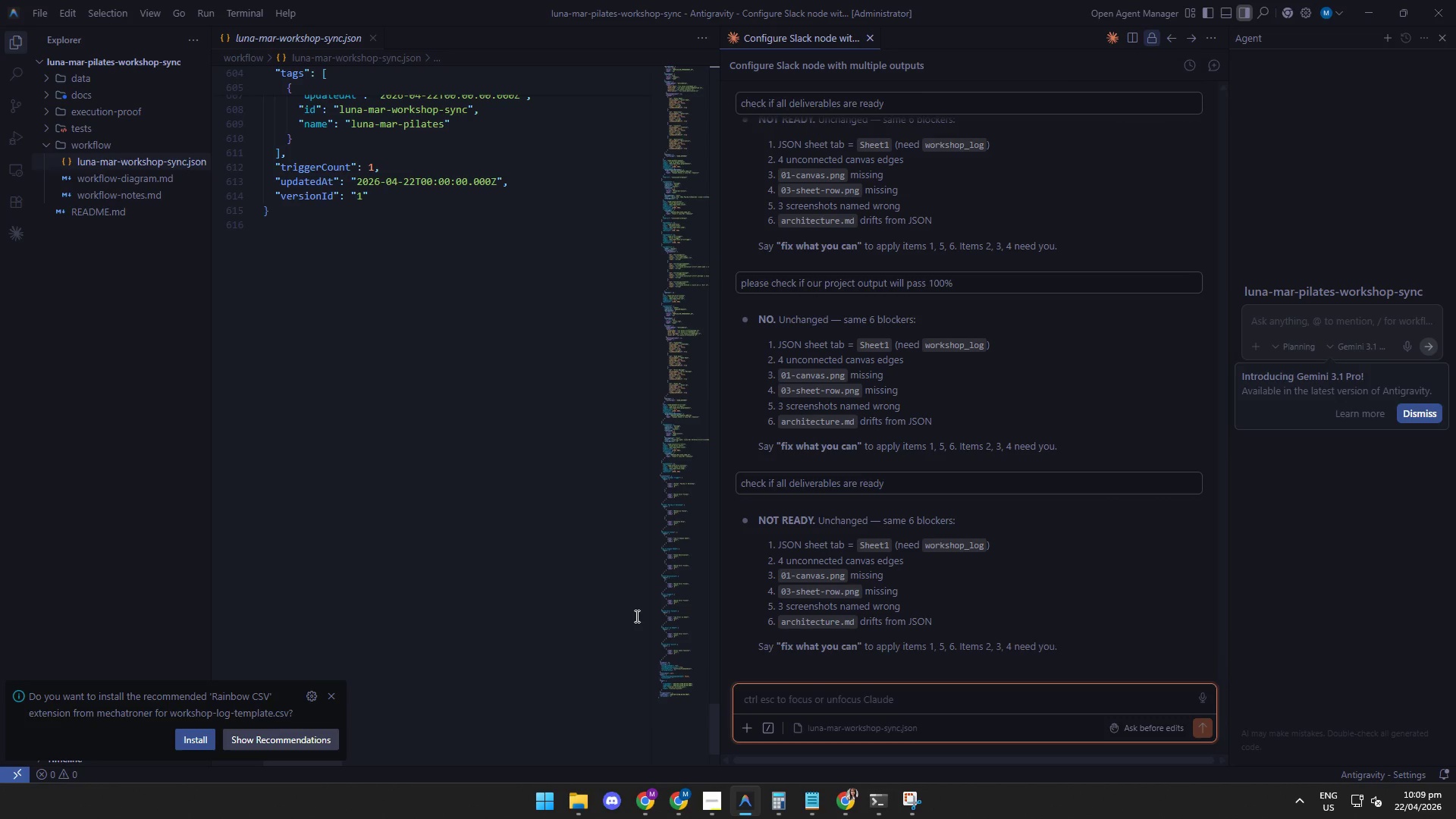 
mouse_move([781, 800])
 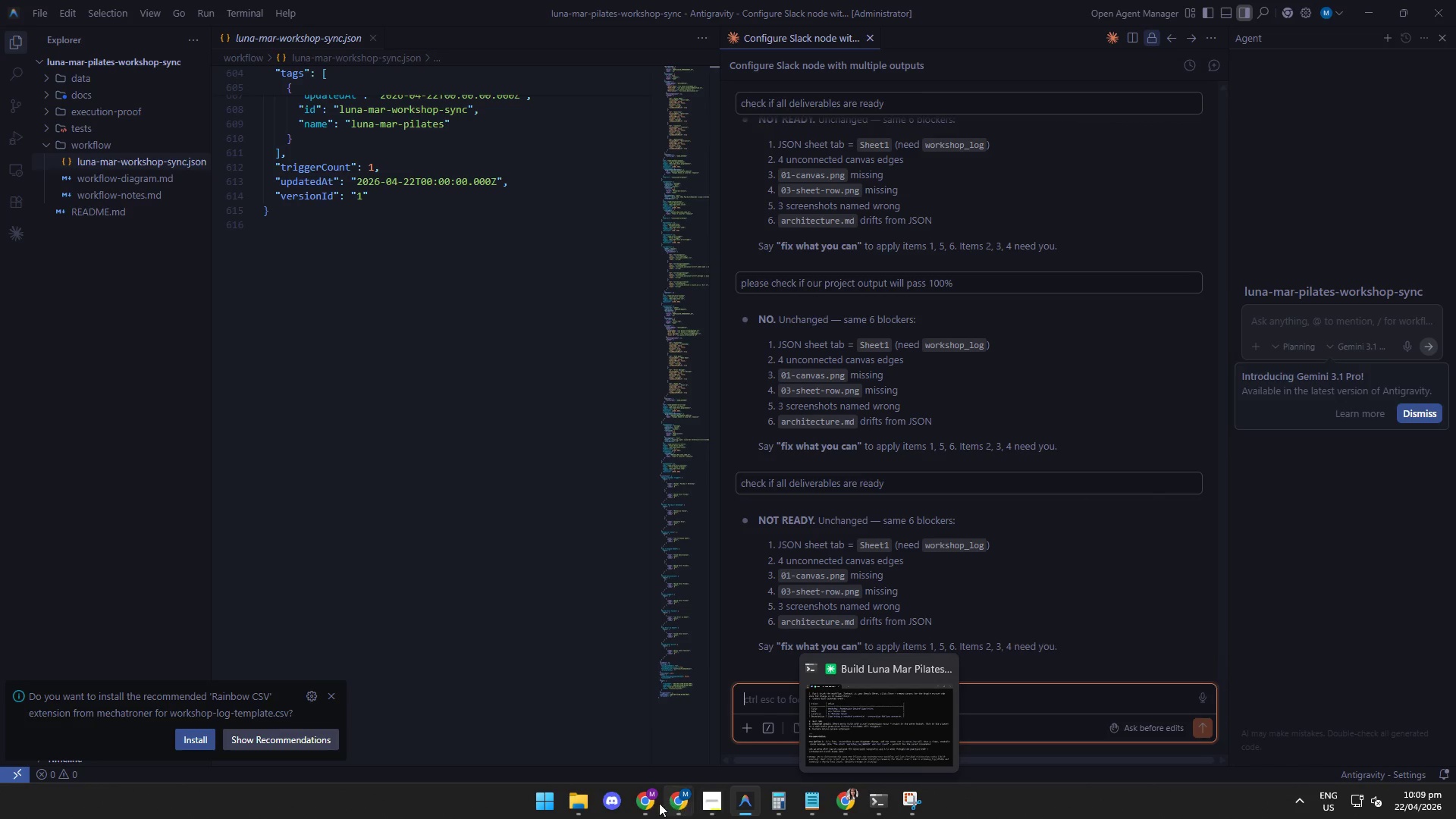 
left_click([645, 802])
 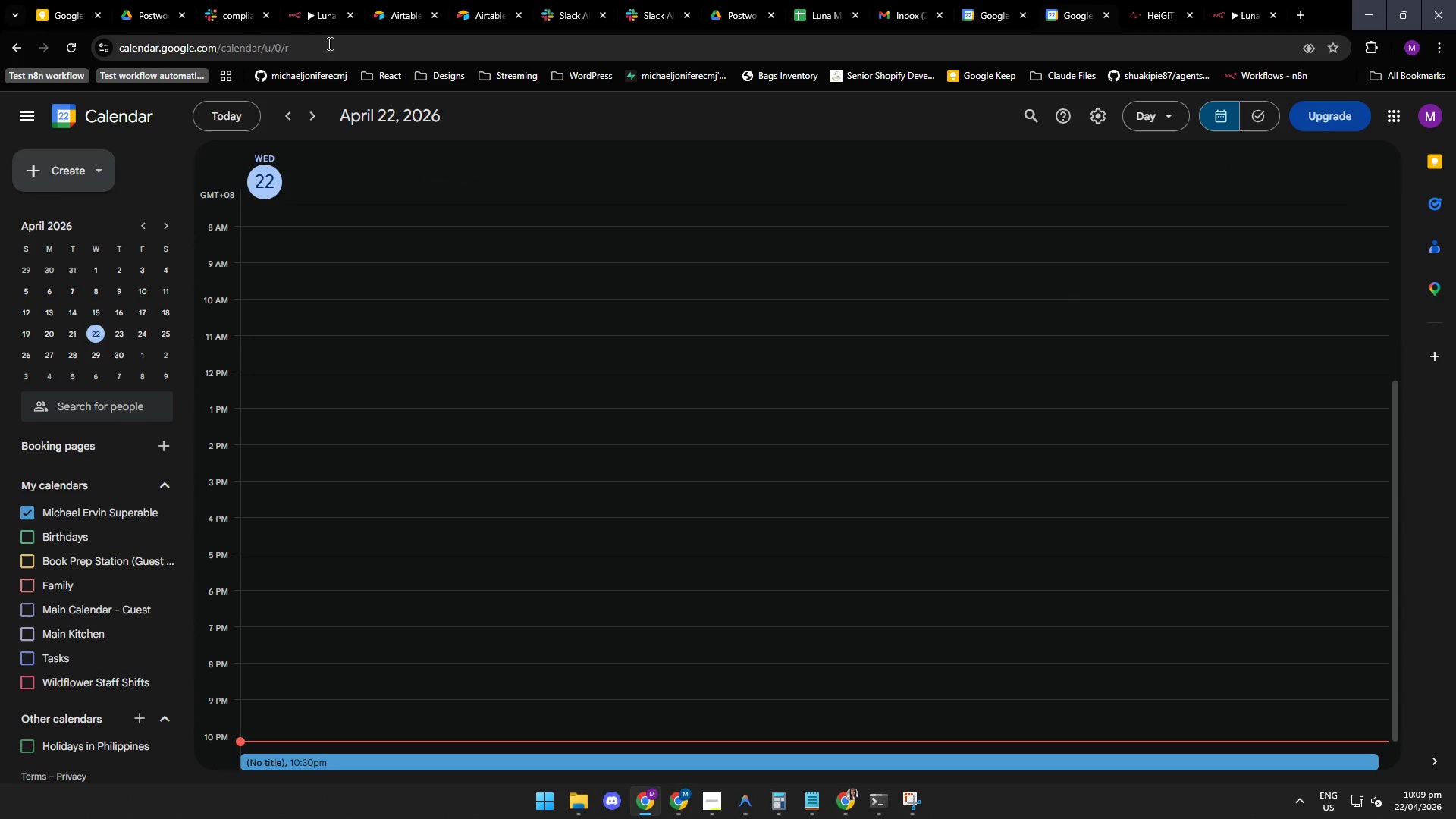 
left_click([316, 13])
 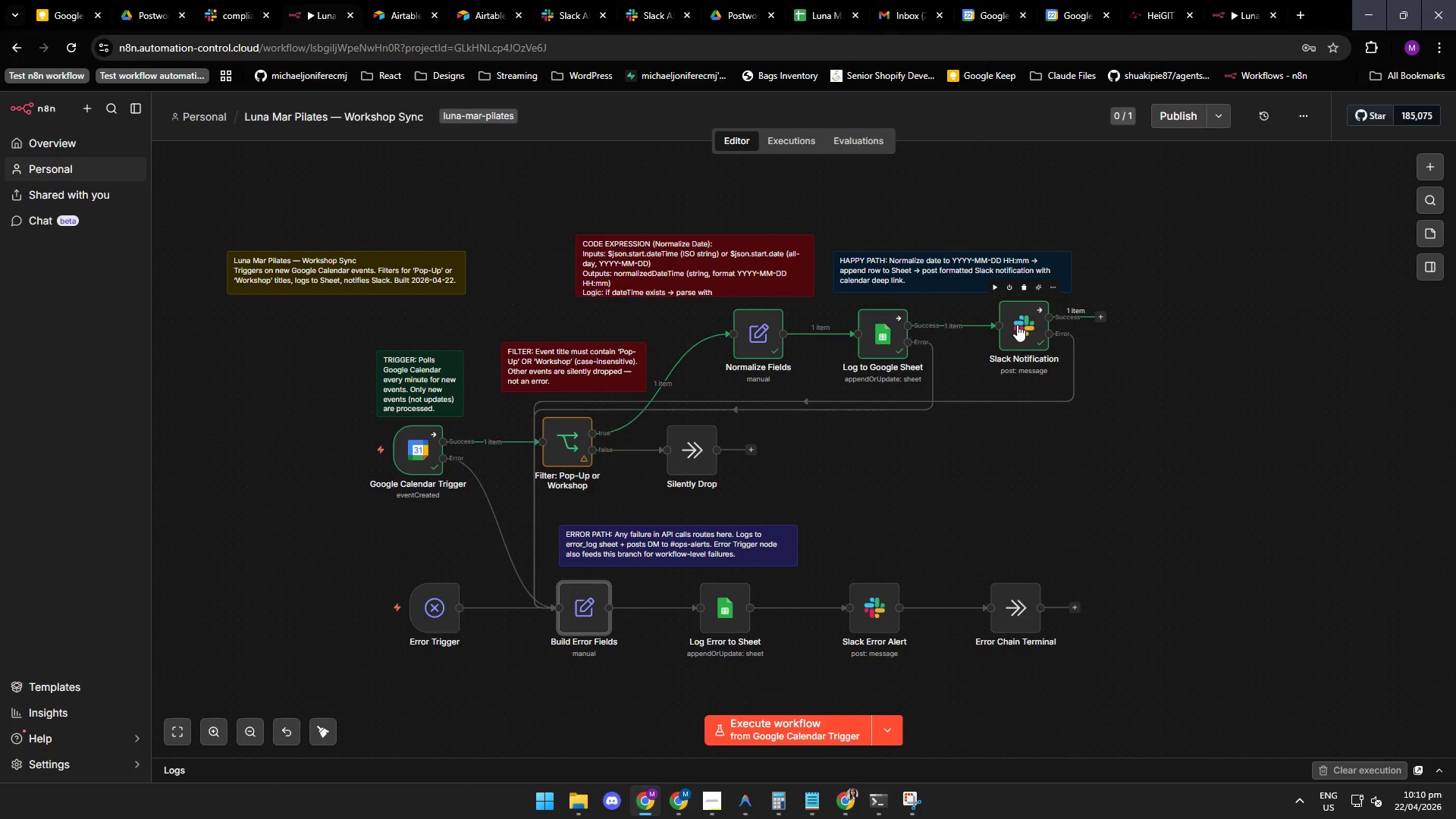 
double_click([1018, 328])
 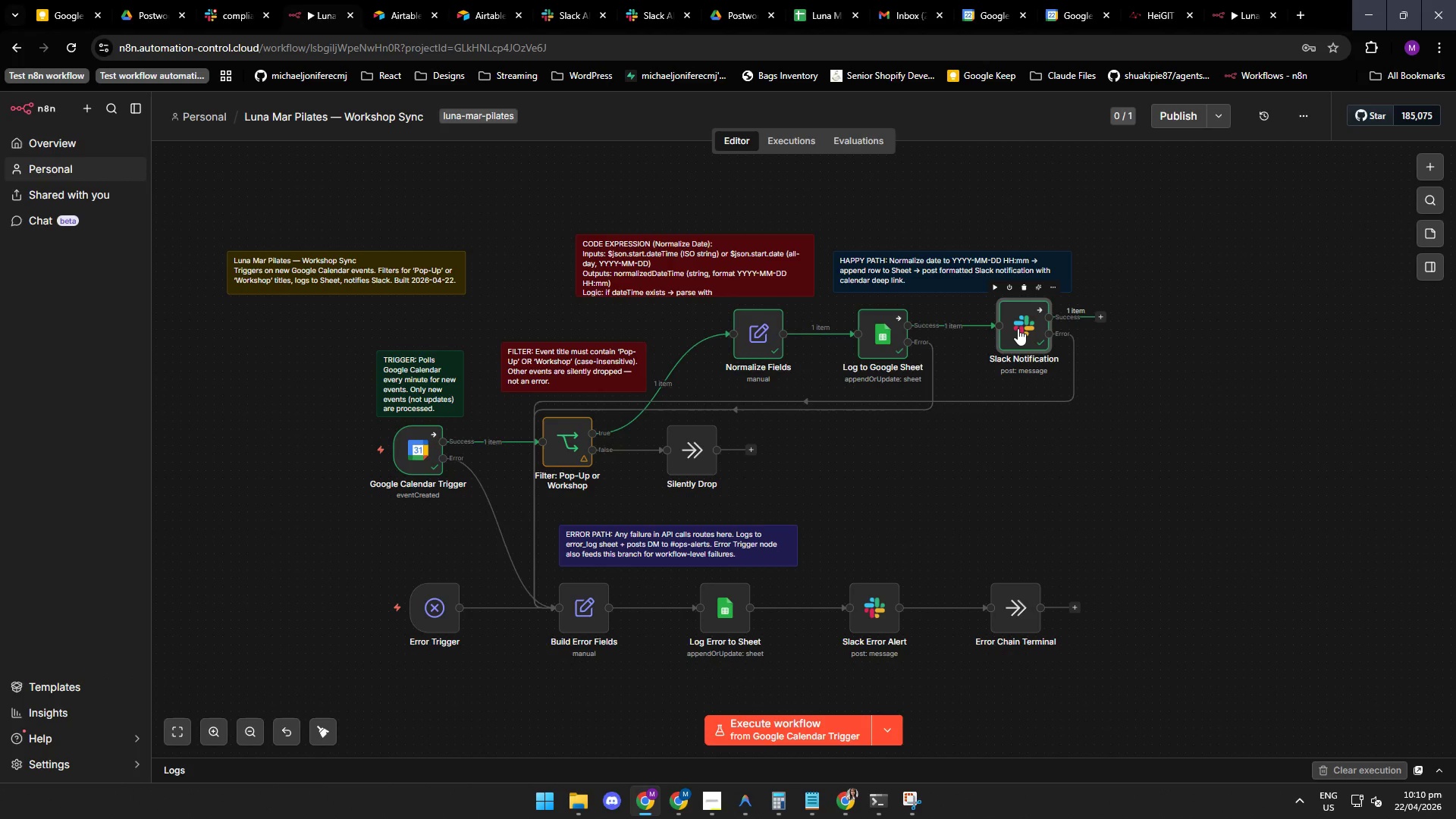 
triple_click([1018, 328])
 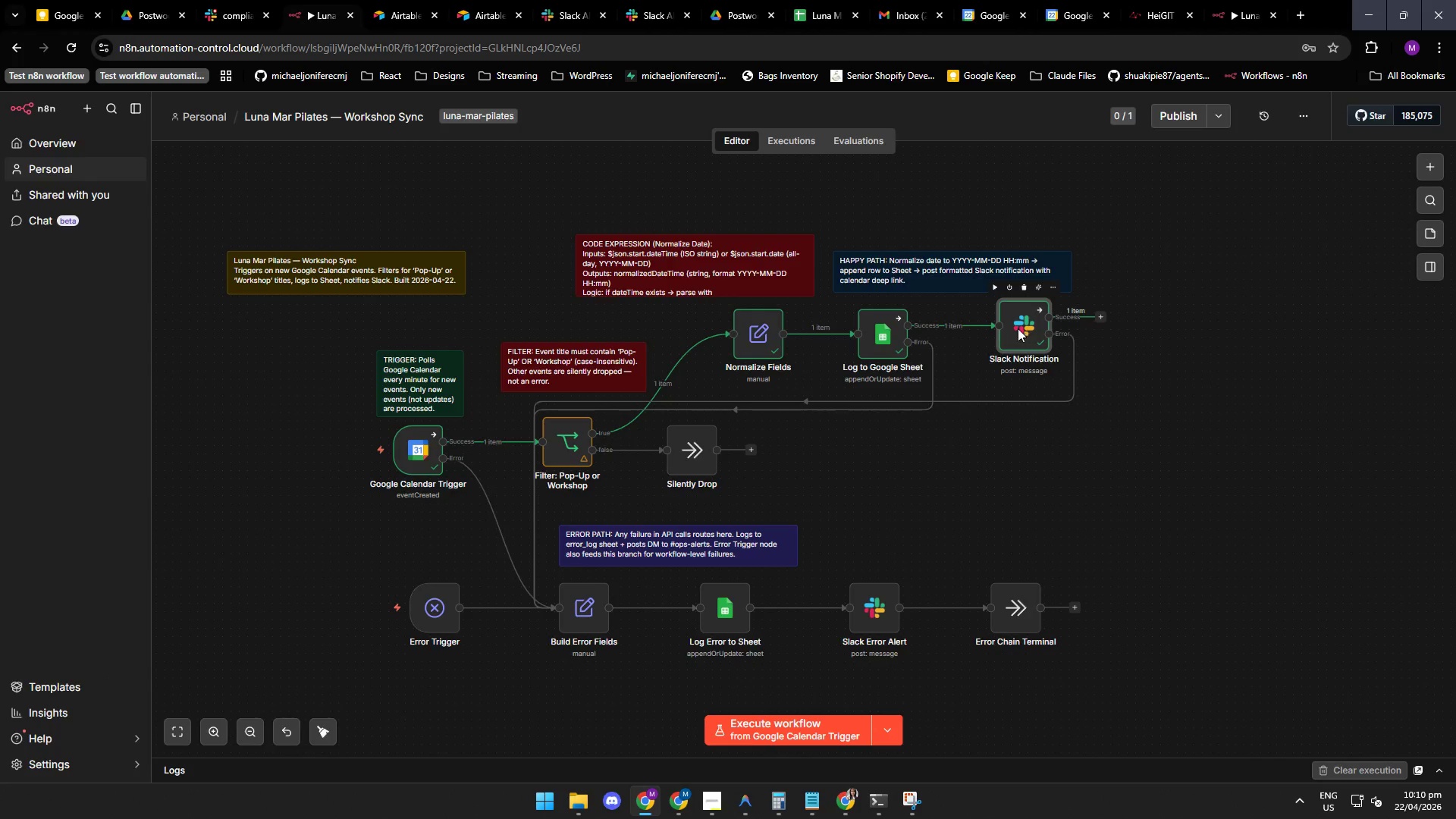 
triple_click([1018, 328])
 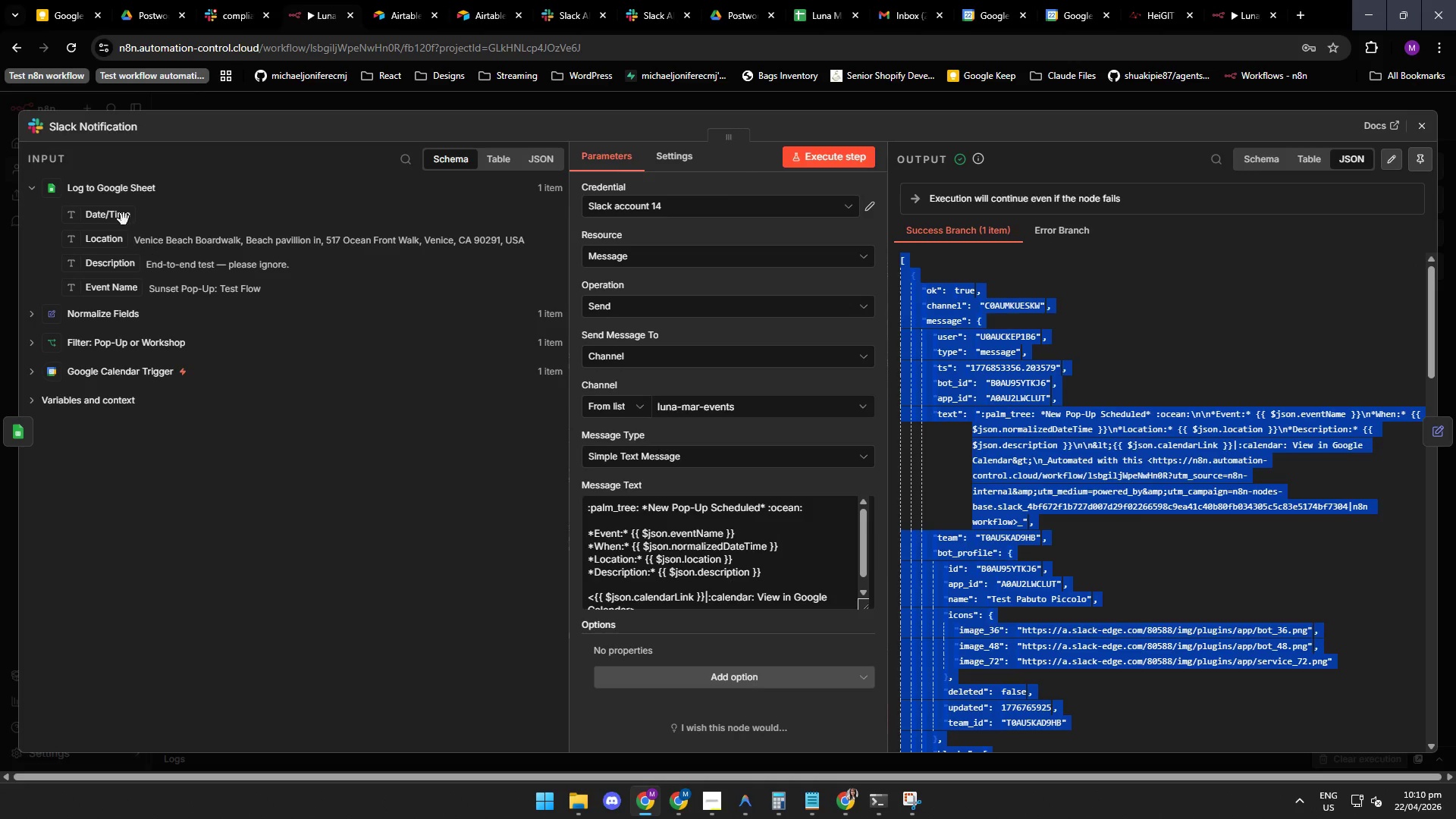 
wait(20.75)
 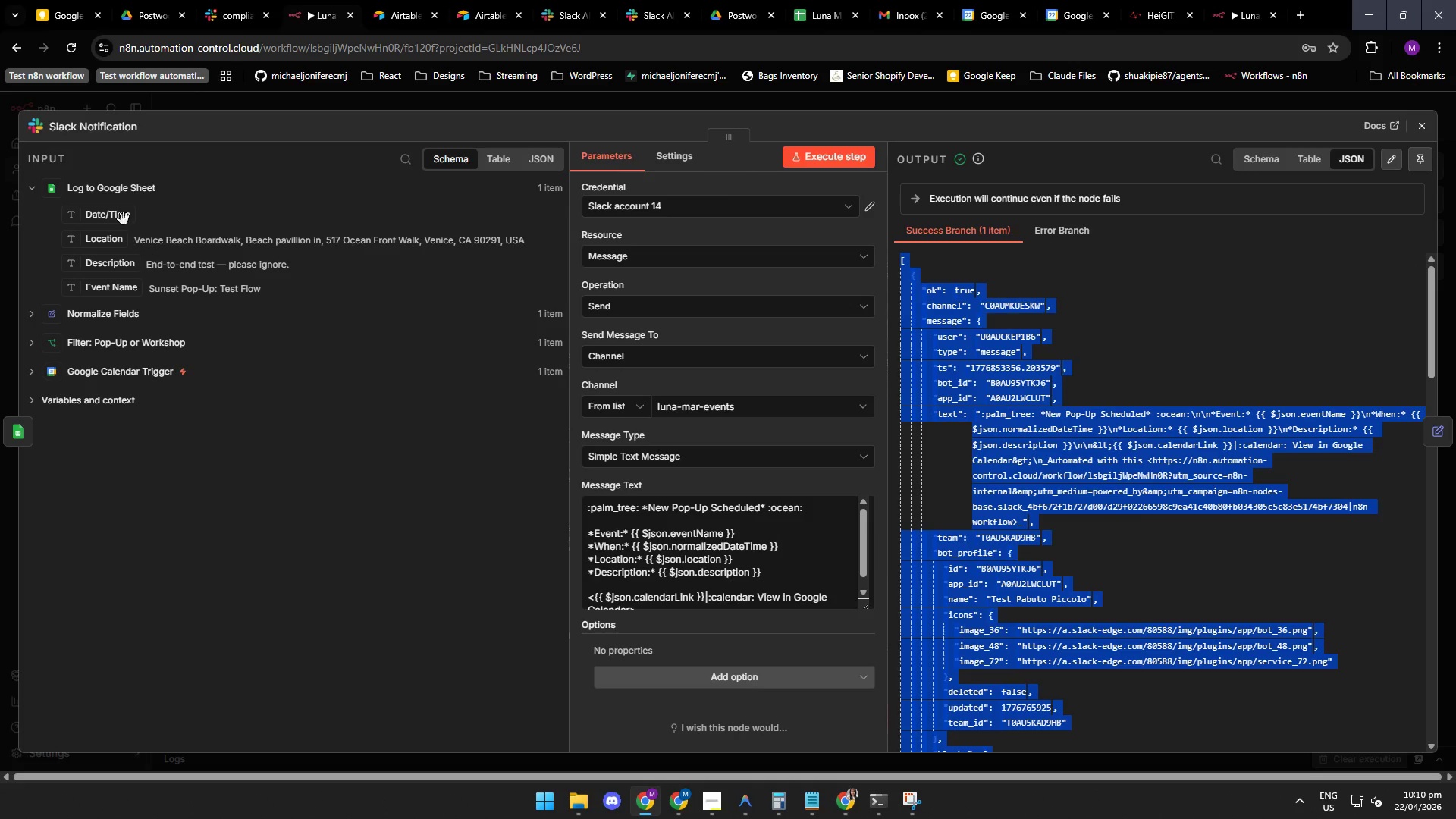 
mouse_move([752, 544])
 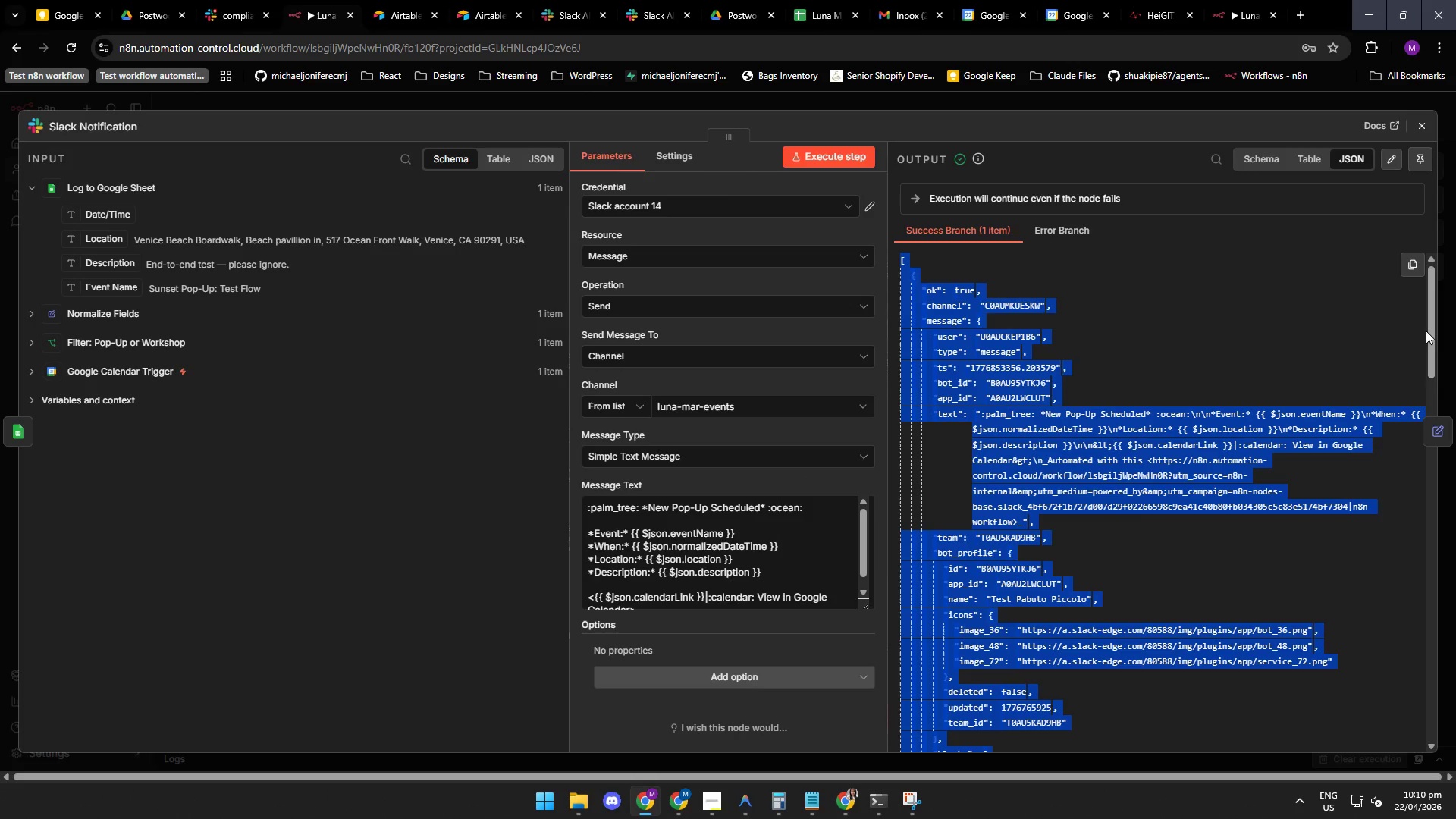 
left_click_drag(start_coordinate=[1429, 331], to_coordinate=[1409, 359])
 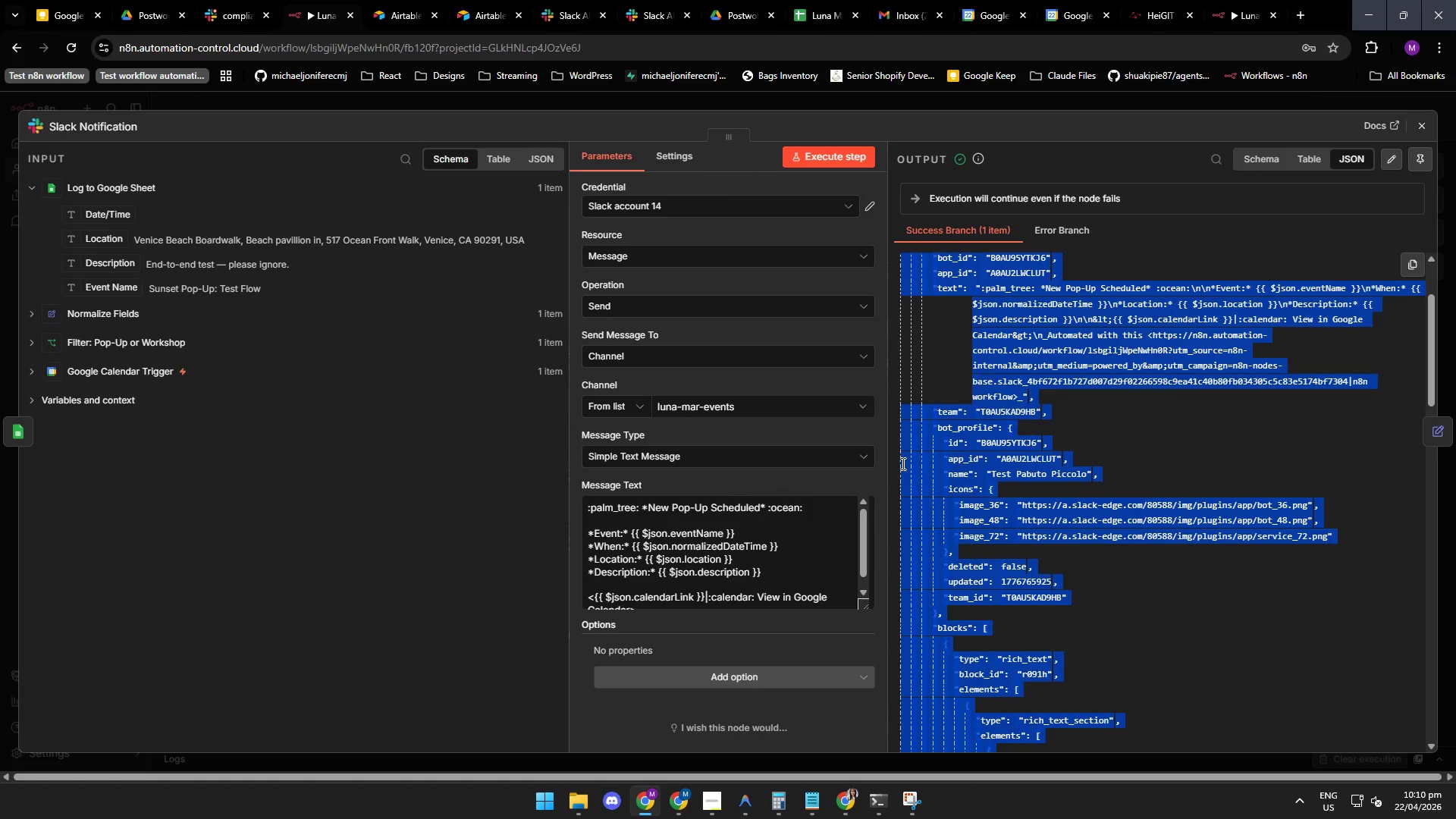 
wait(8.77)
 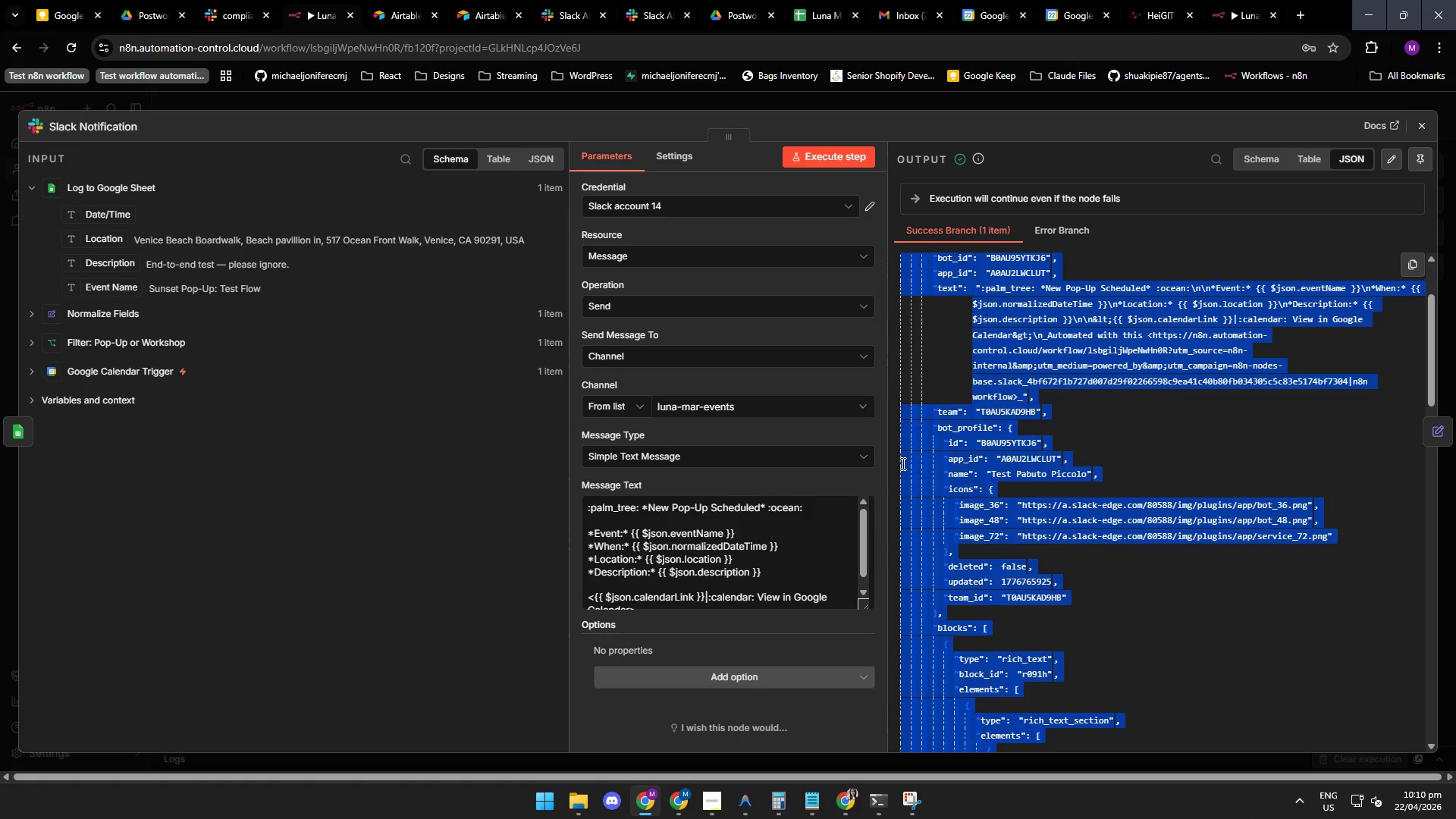 
left_click([752, 811])
 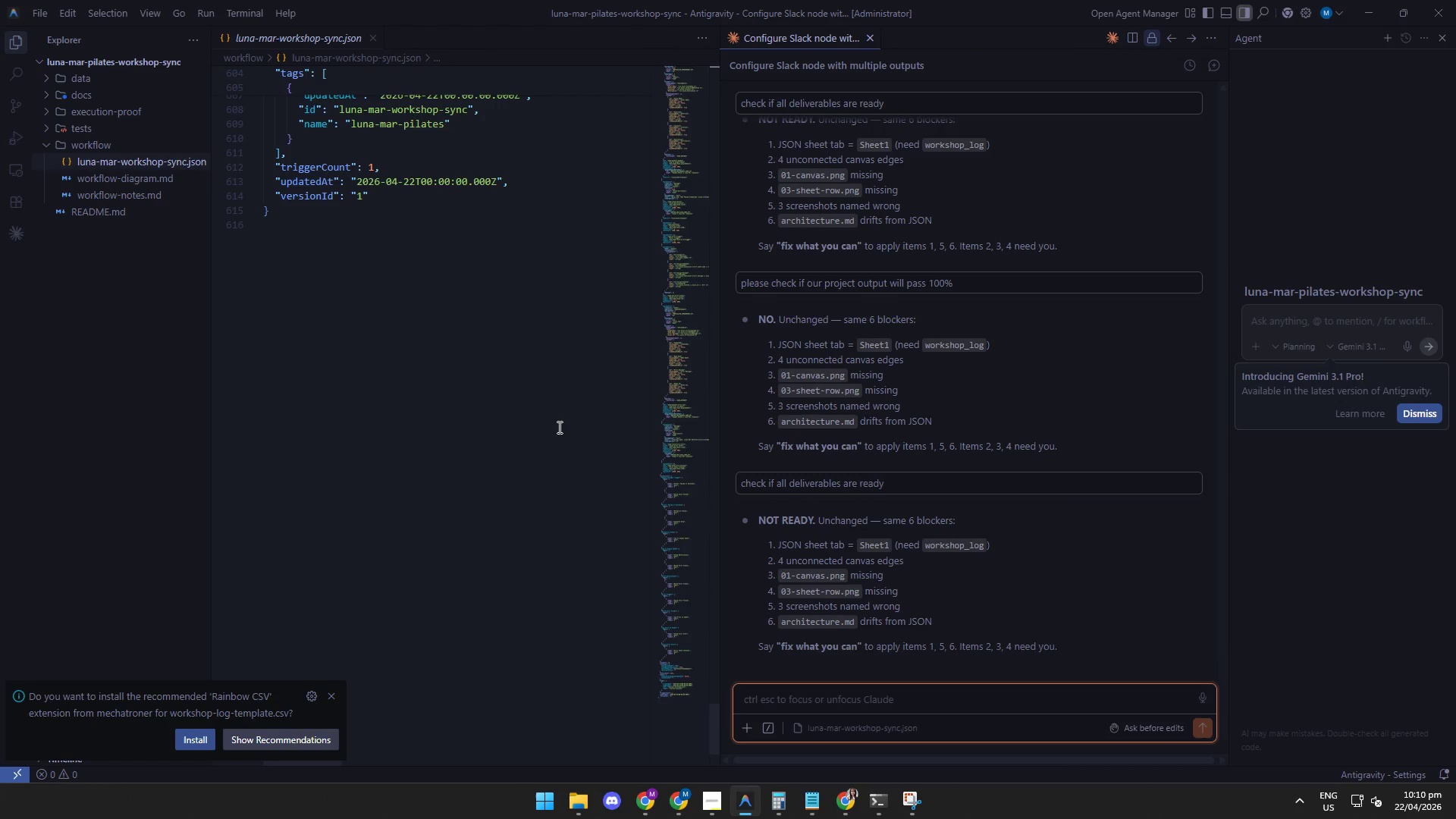 
scroll: coordinate [557, 426], scroll_direction: down, amount: 13.0
 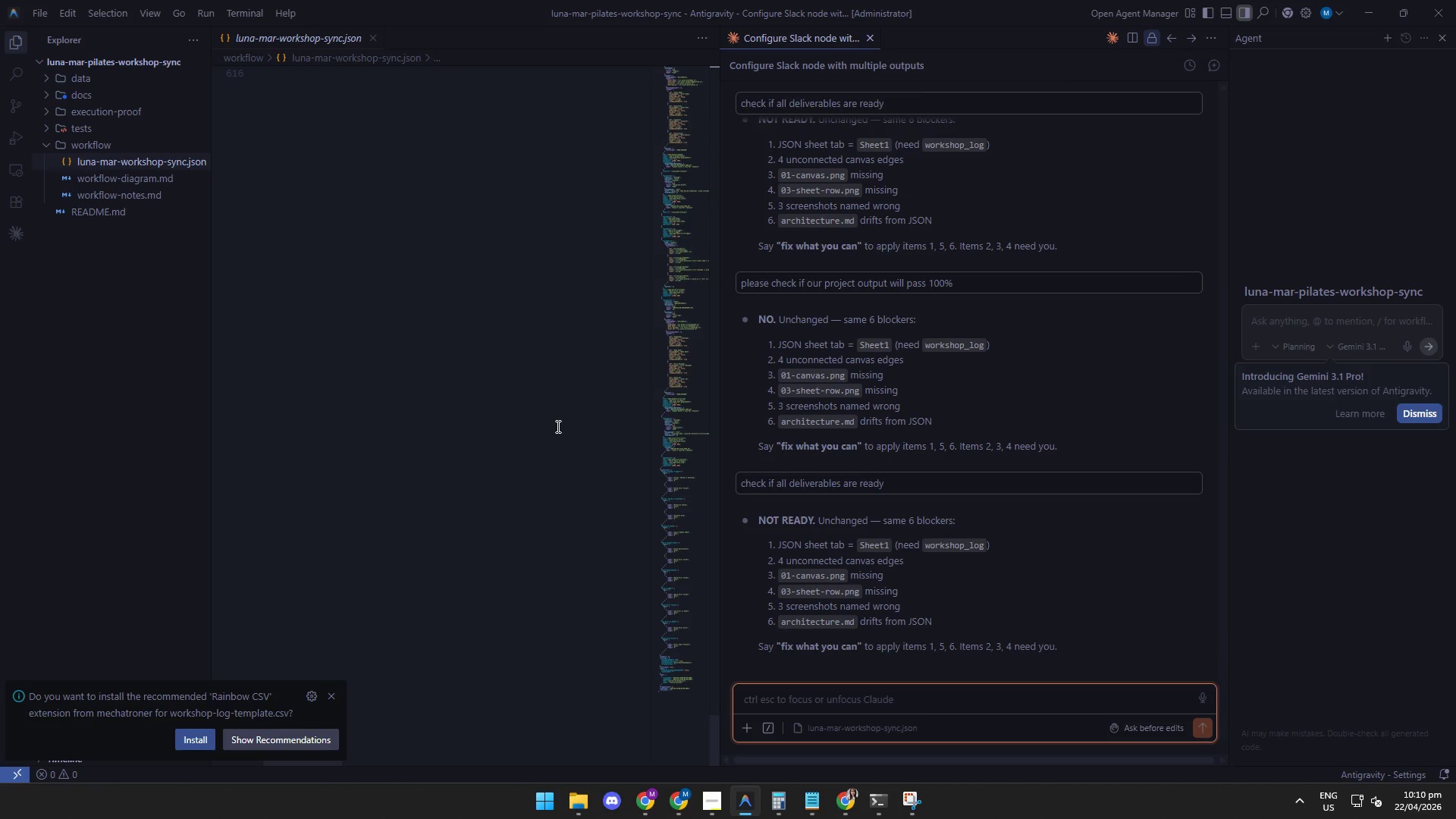 
scroll: coordinate [555, 427], scroll_direction: up, amount: 7.0
 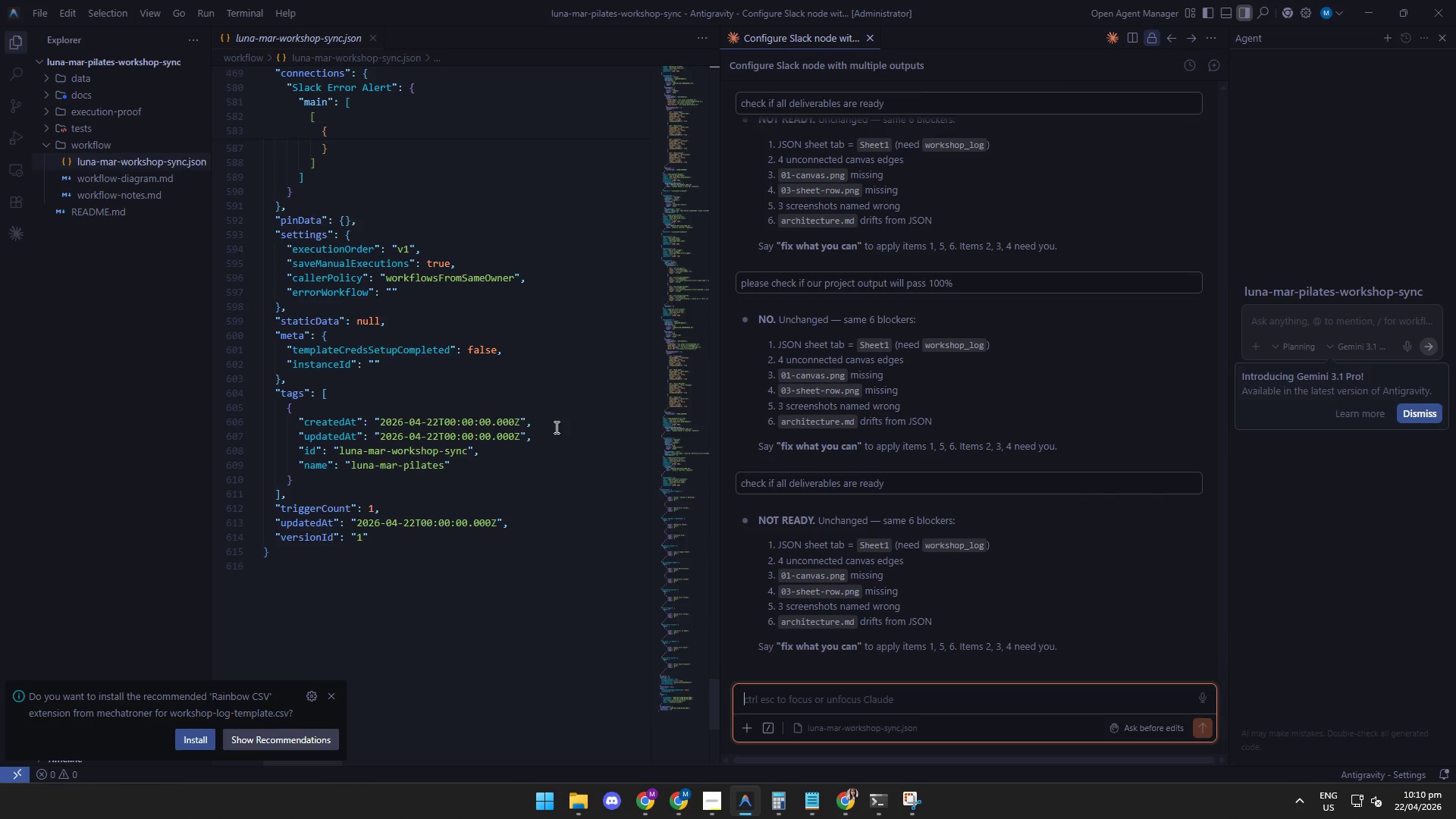 
scroll: coordinate [555, 427], scroll_direction: down, amount: 7.0
 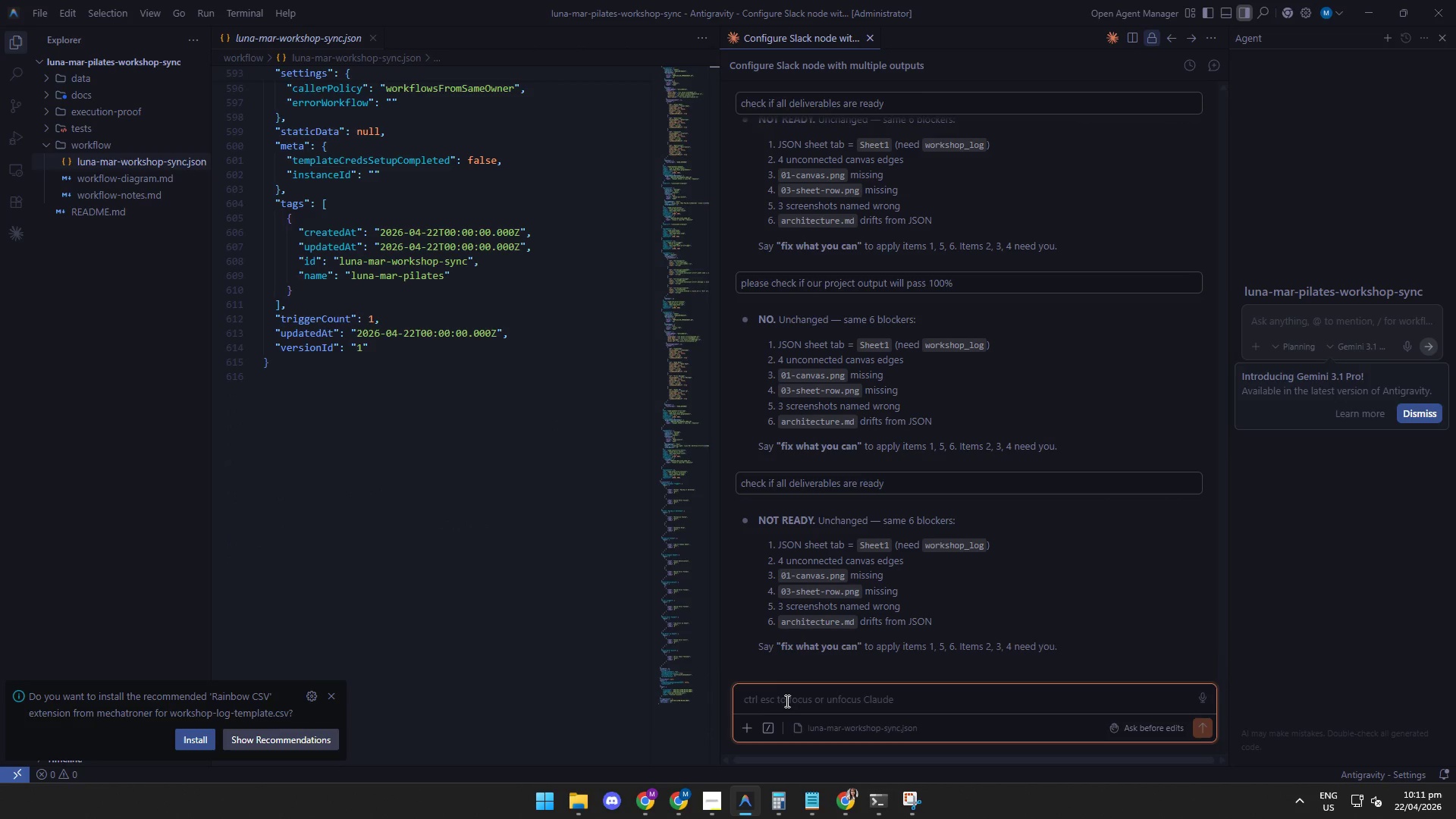 
left_click([792, 704])
 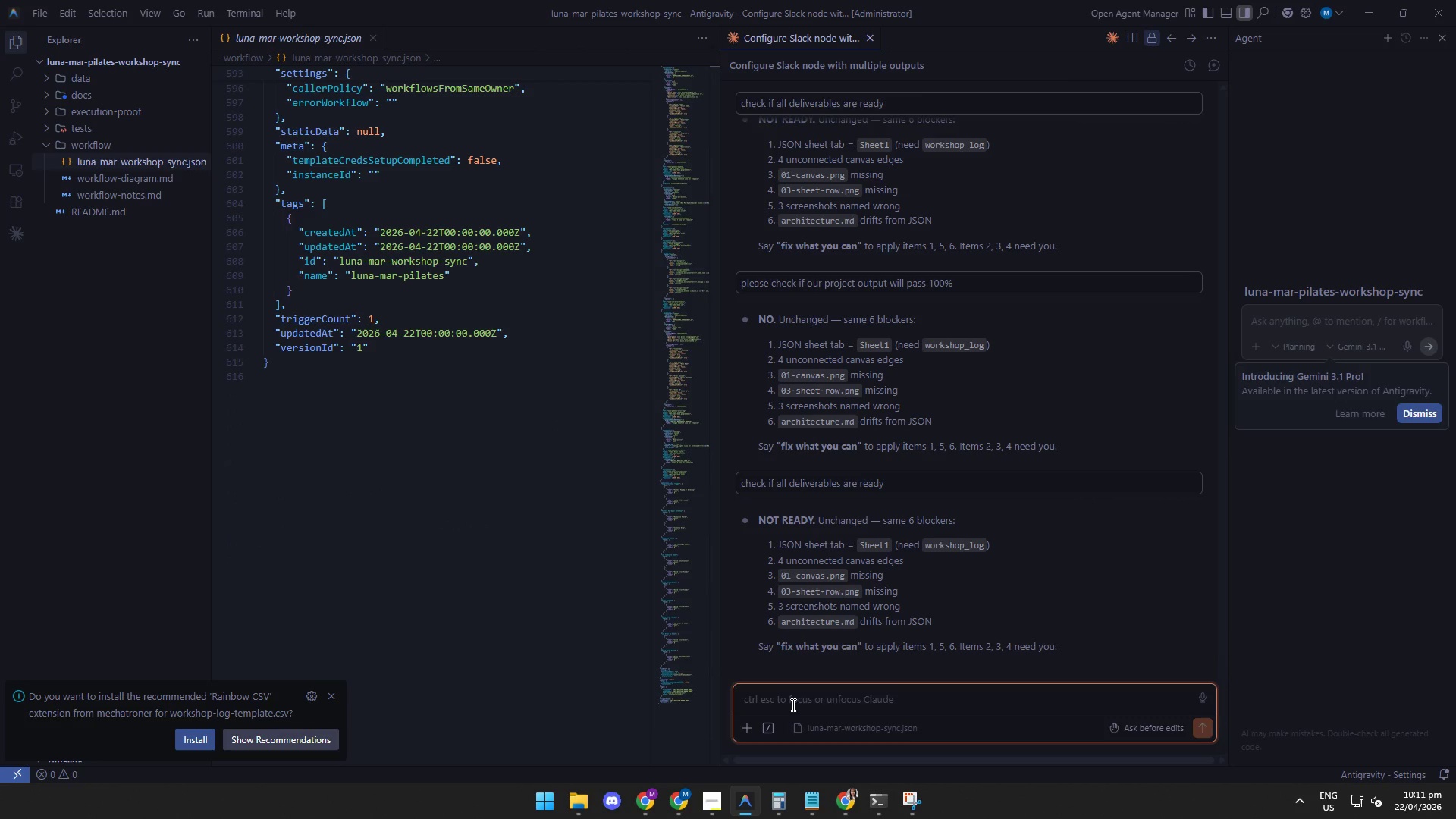 
type(did you already check if there are no)
 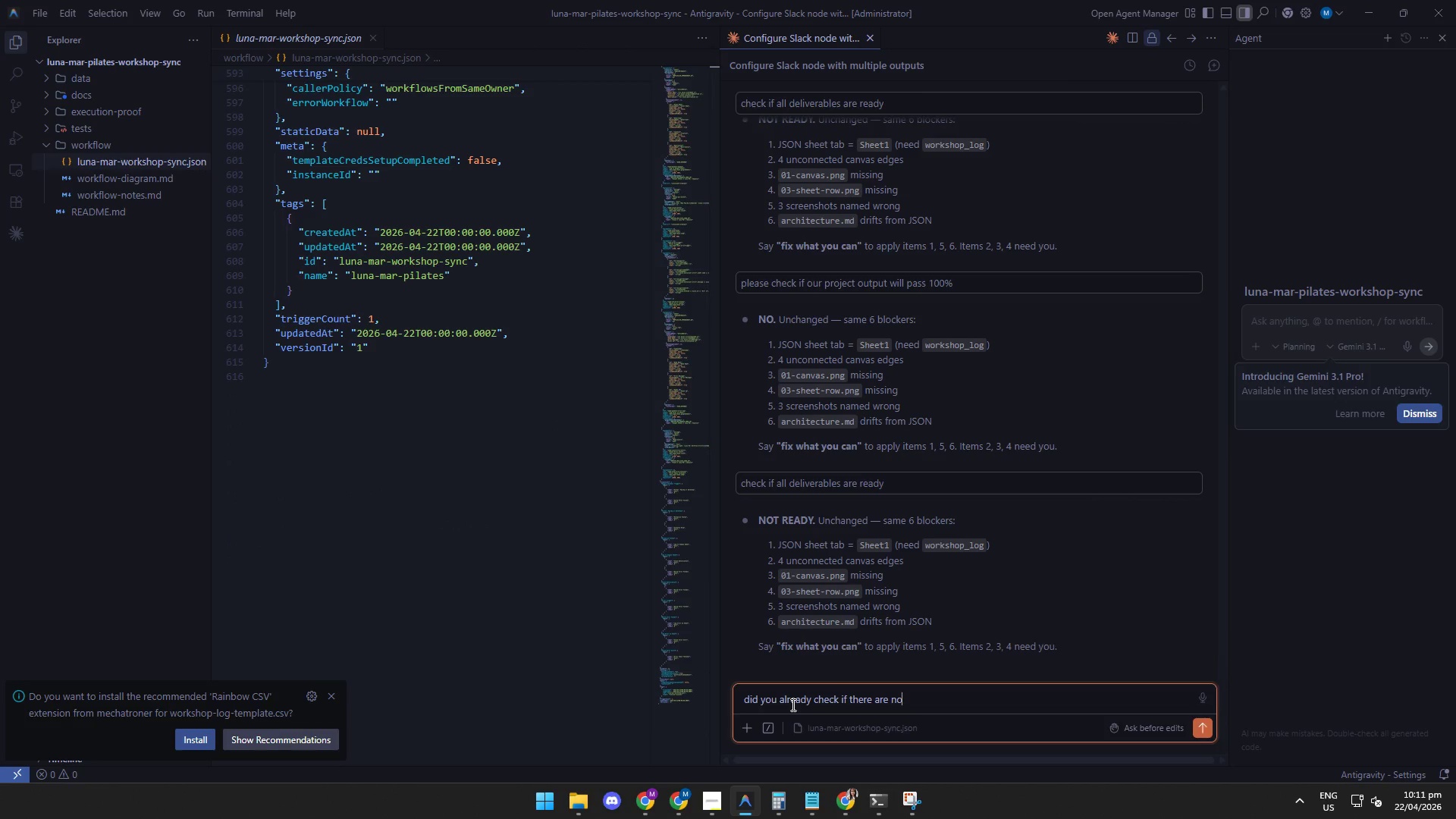 
hold_key(key=Backspace, duration=0.31)
 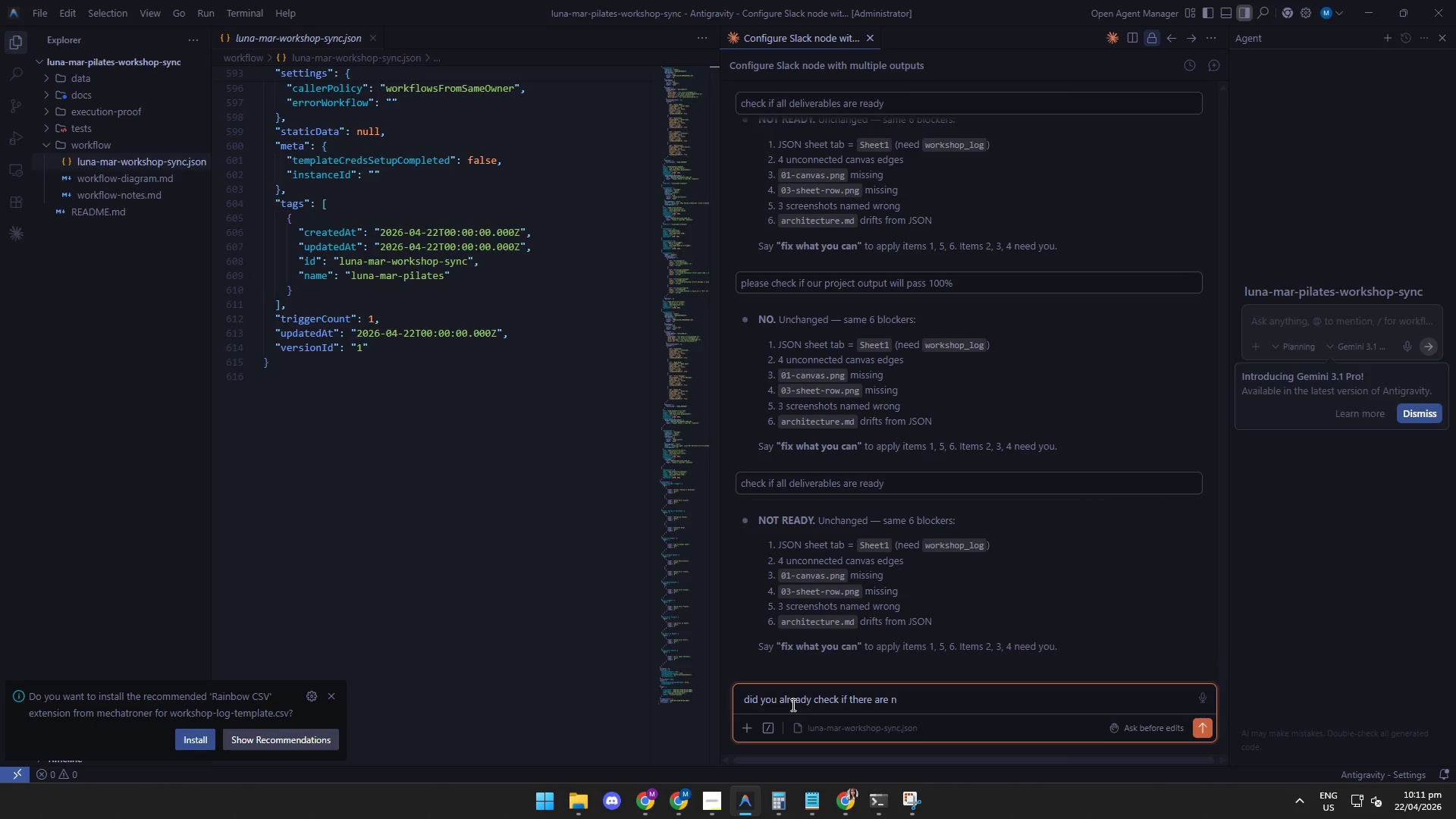 
hold_key(key=Backspace, duration=1.52)
 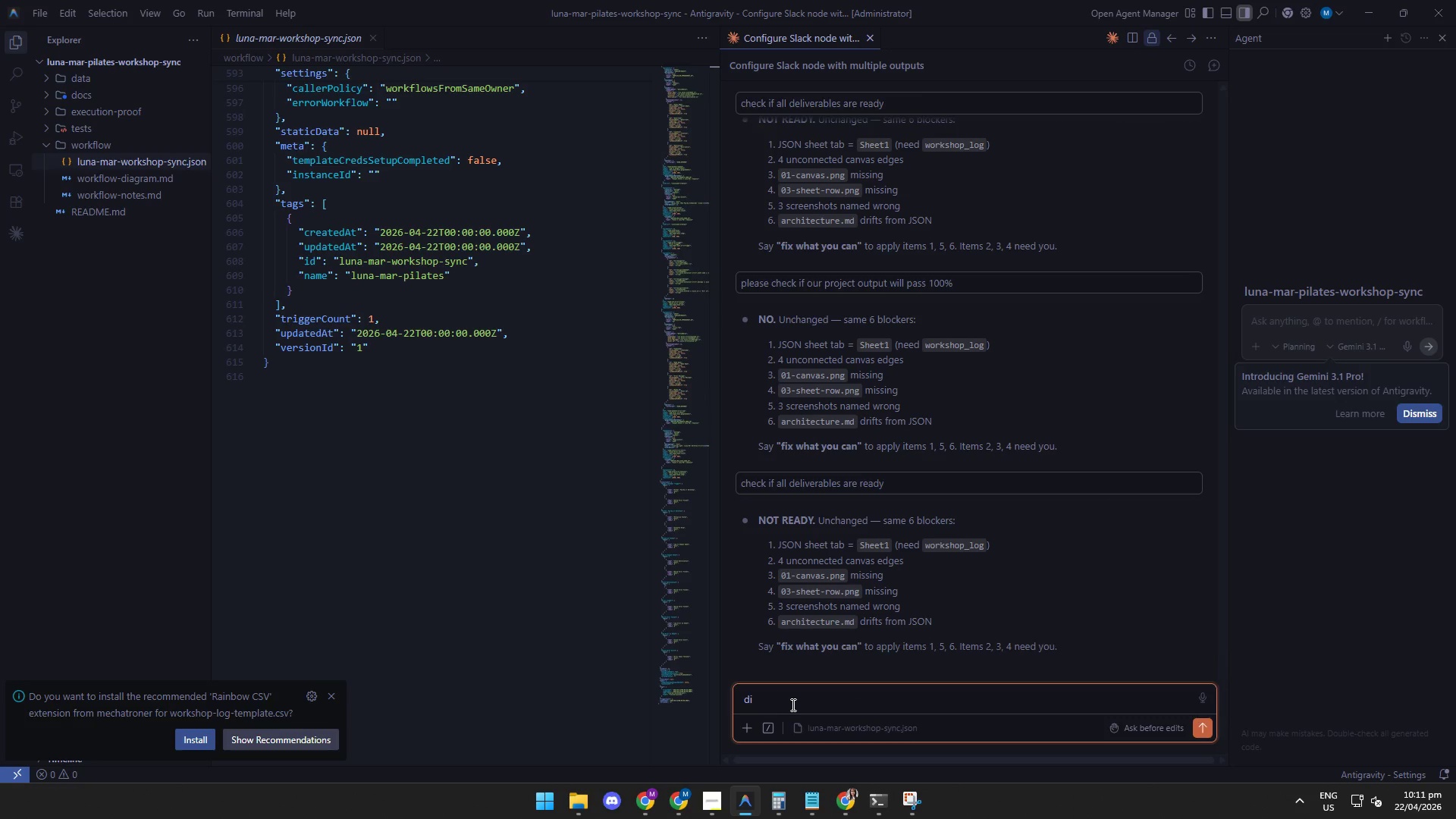 
key(Backspace)
key(Backspace)
key(Backspace)
key(Backspace)
key(Backspace)
key(Backspace)
type(please check if our pro)
key(Backspace)
key(Backspace)
type(project output will pass 100% )
 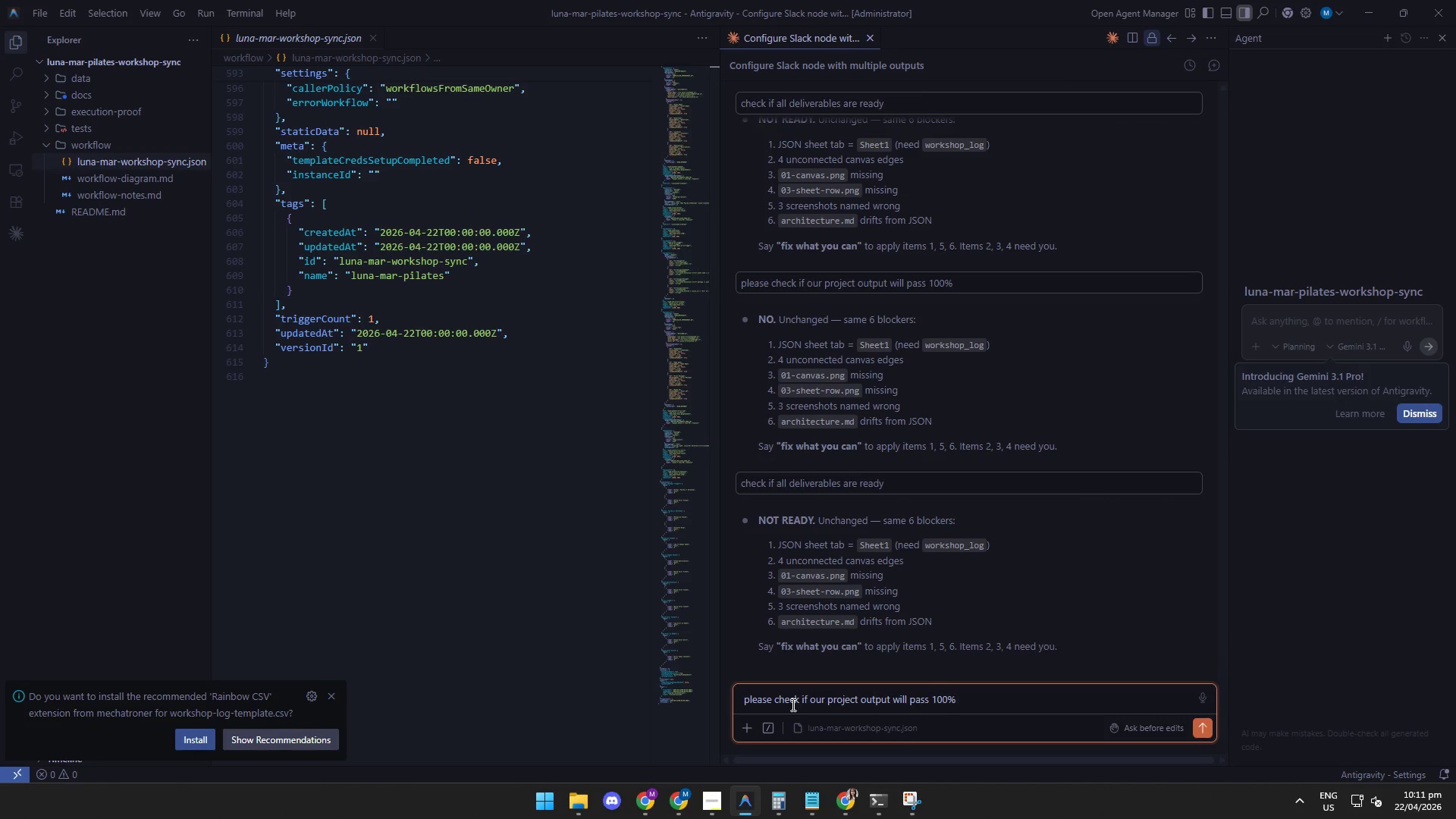 